 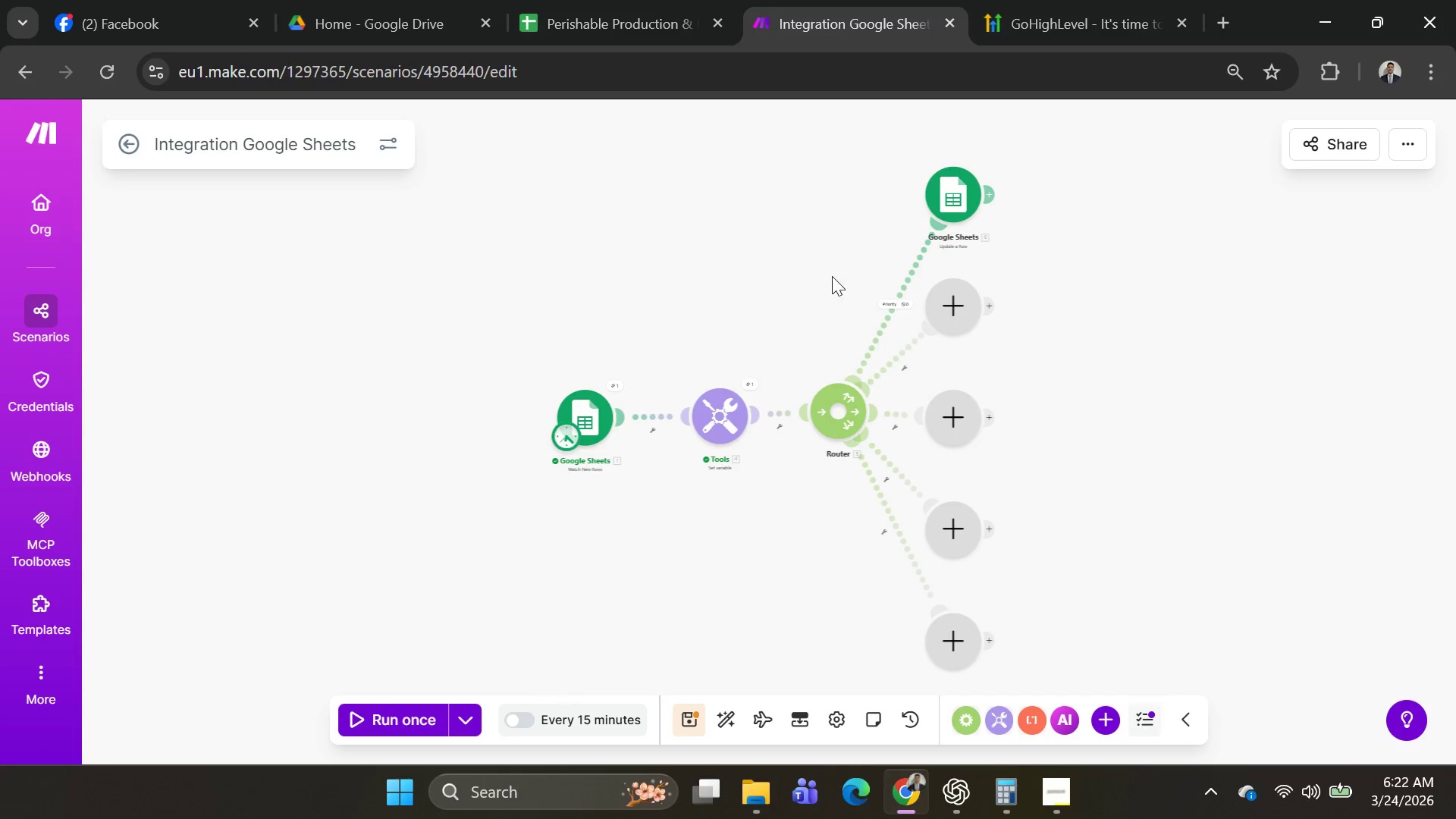 
left_click([949, 201])
 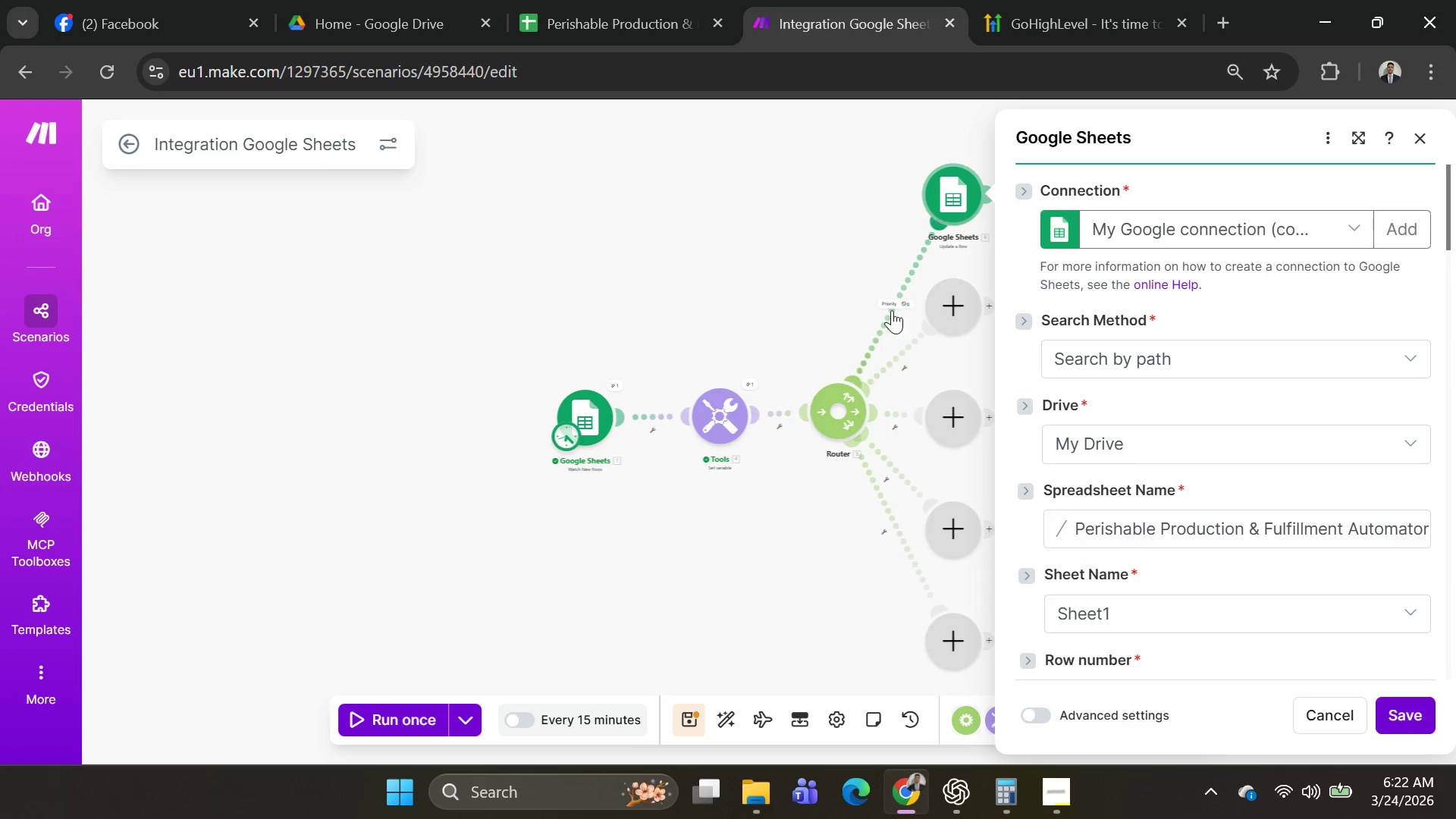 
left_click([777, 289])
 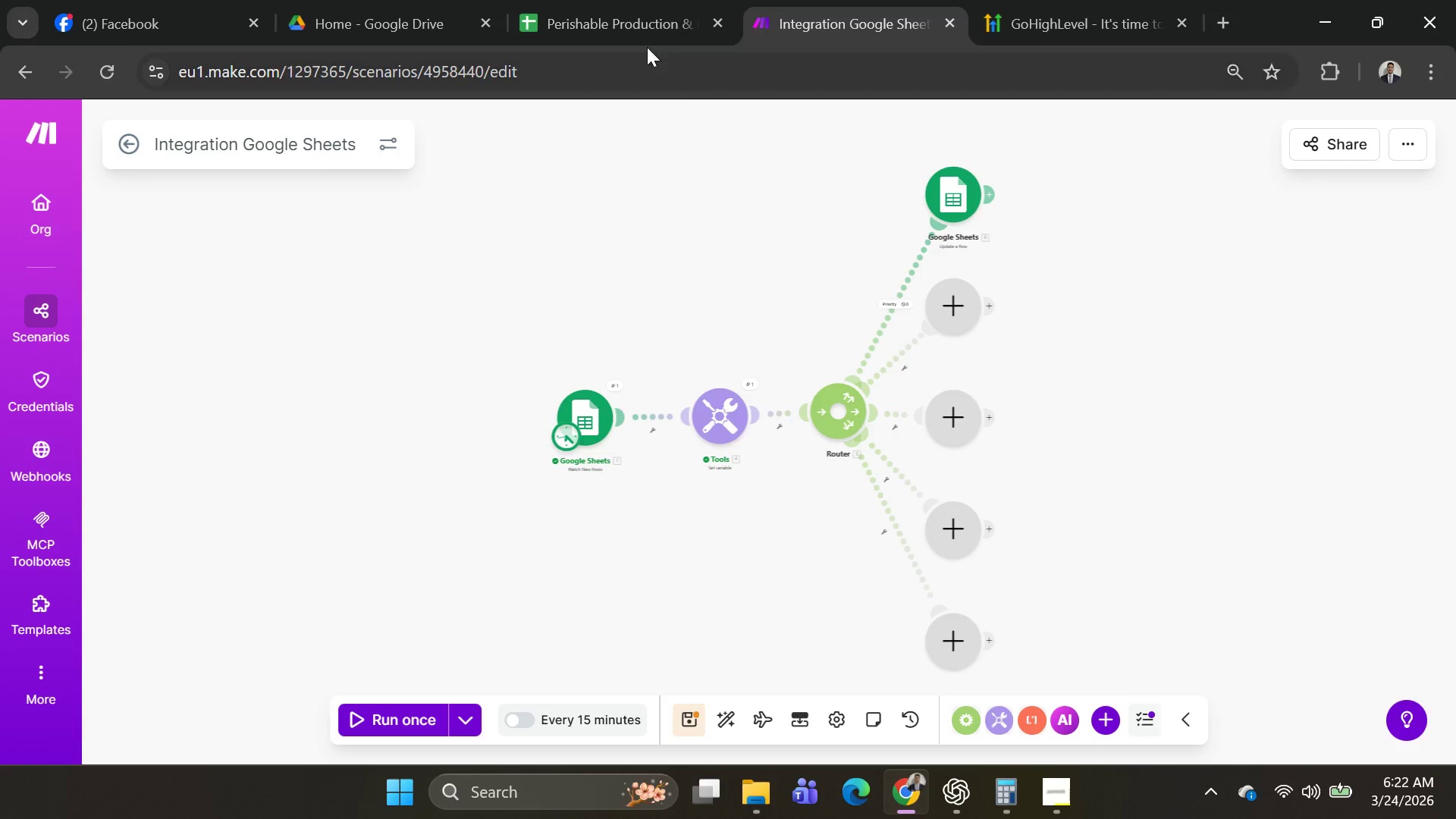 
left_click([607, 8])
 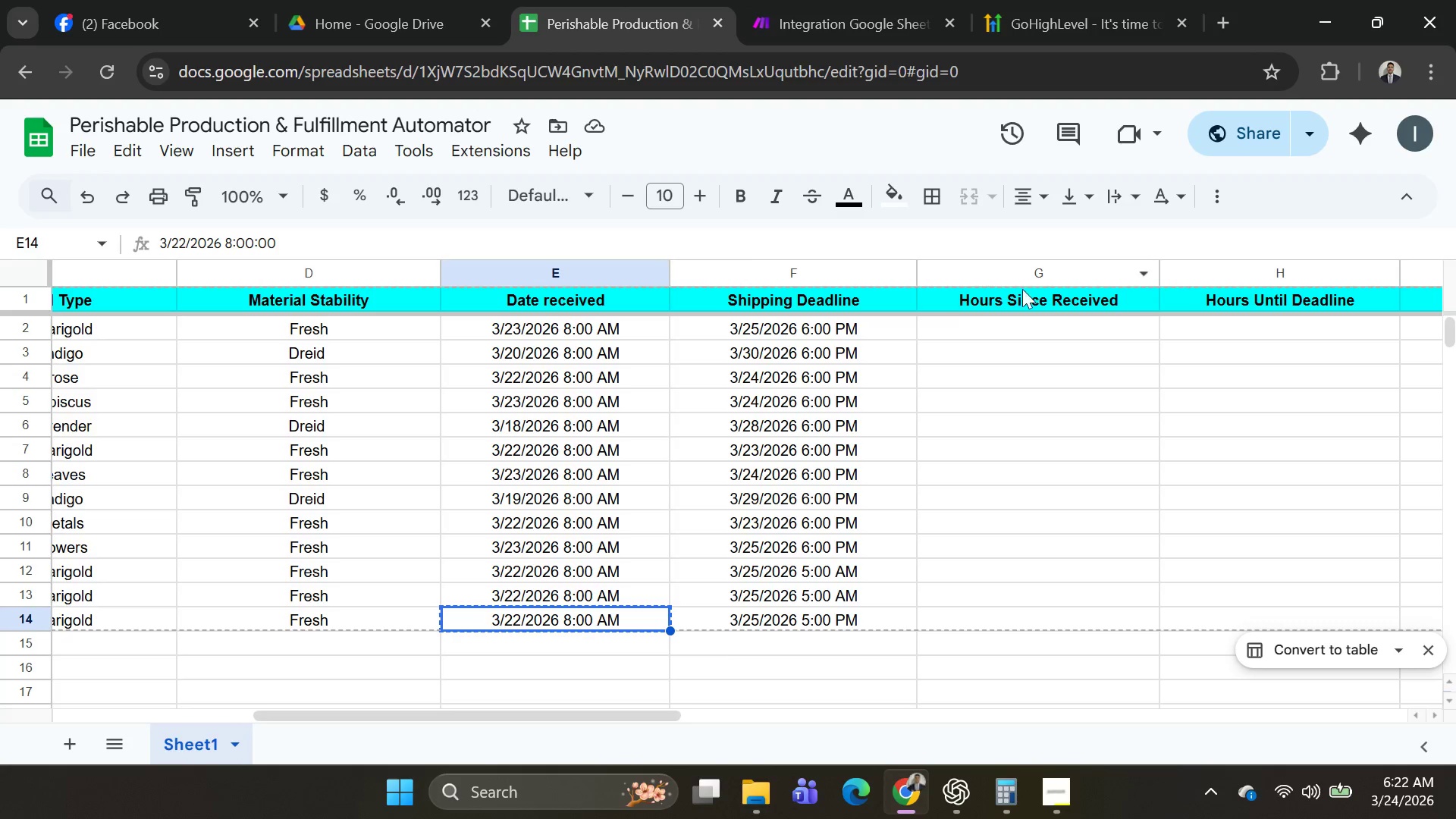 
left_click([1018, 325])
 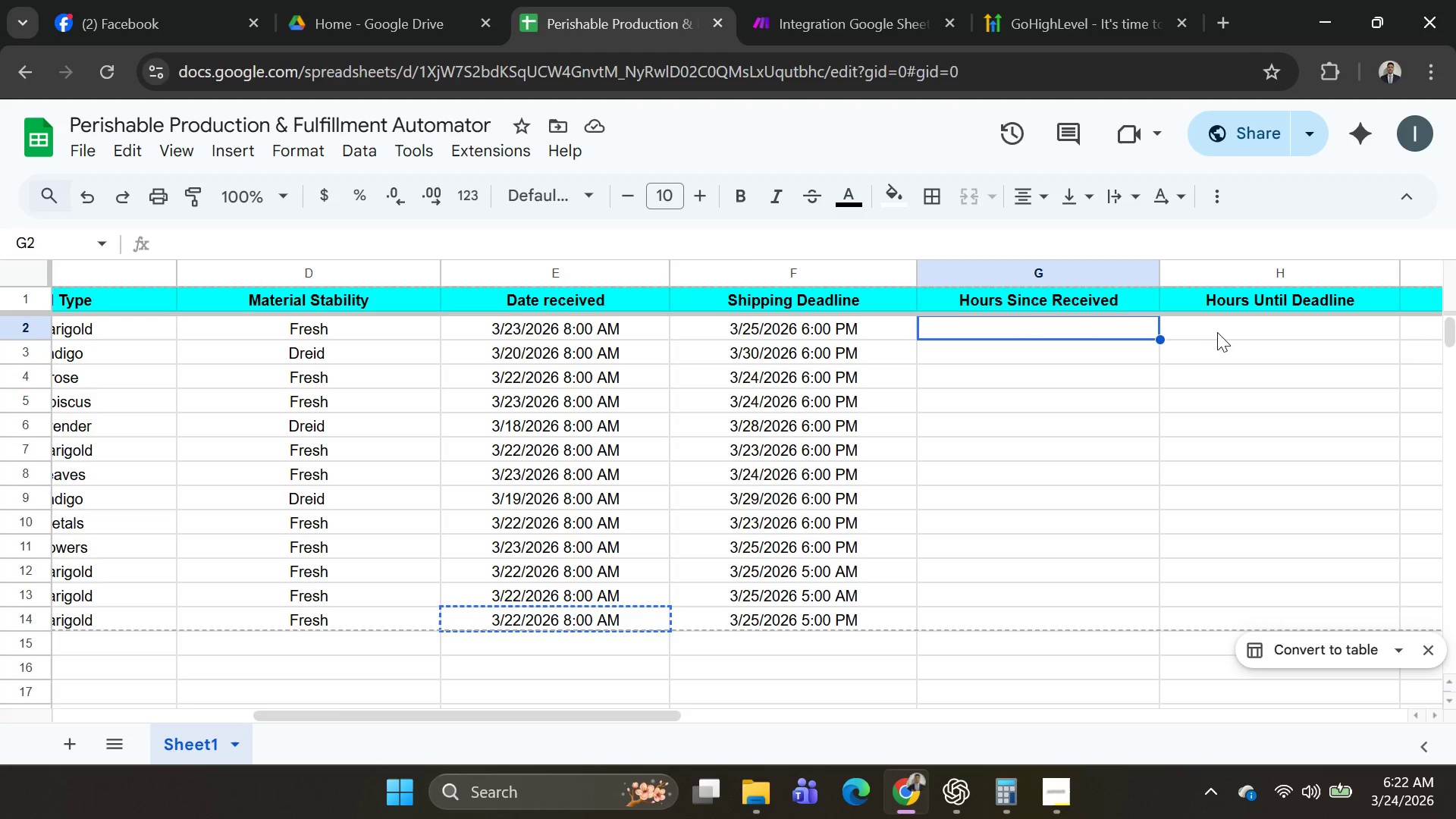 
left_click([1220, 328])
 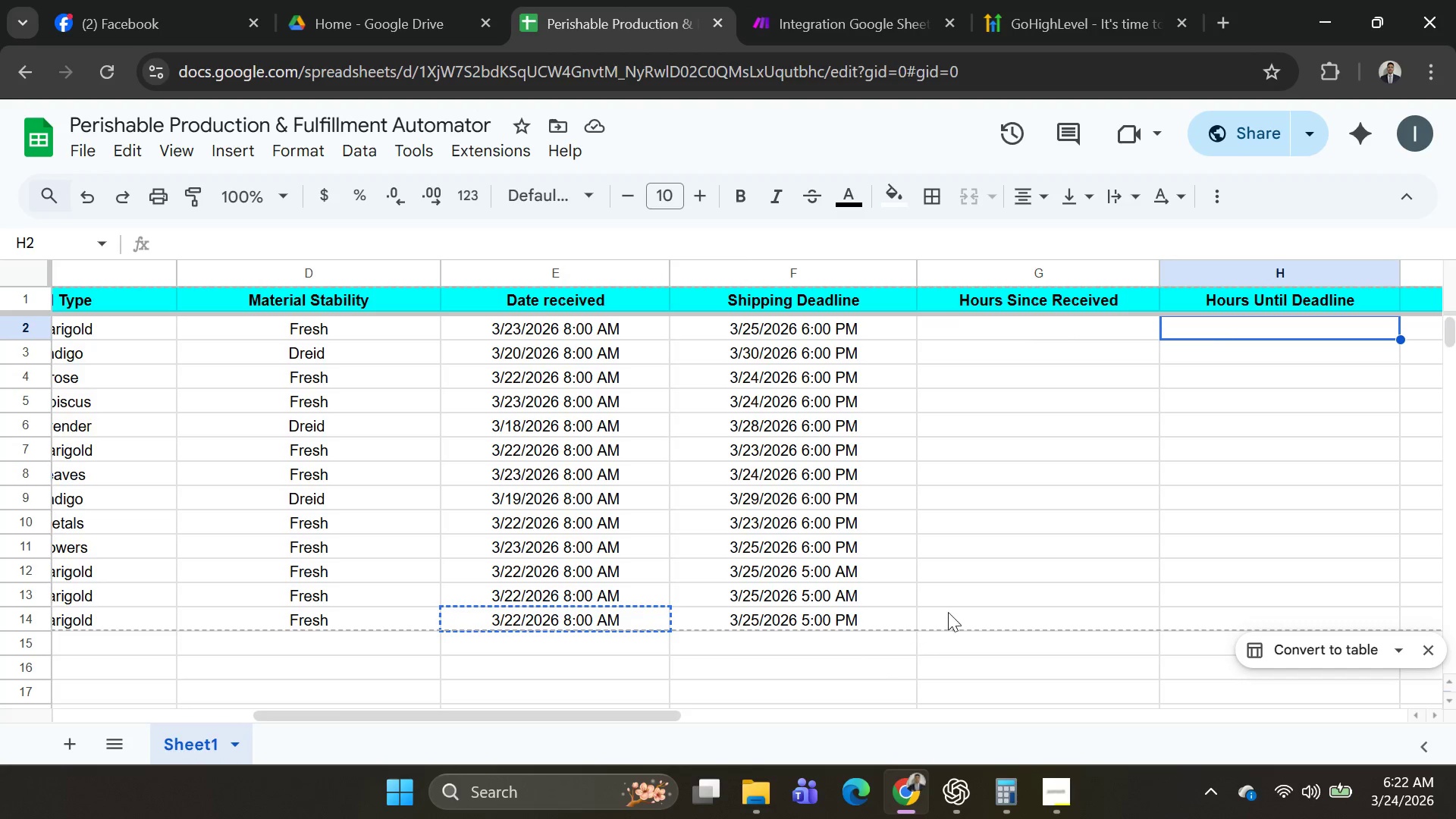 
left_click([963, 615])
 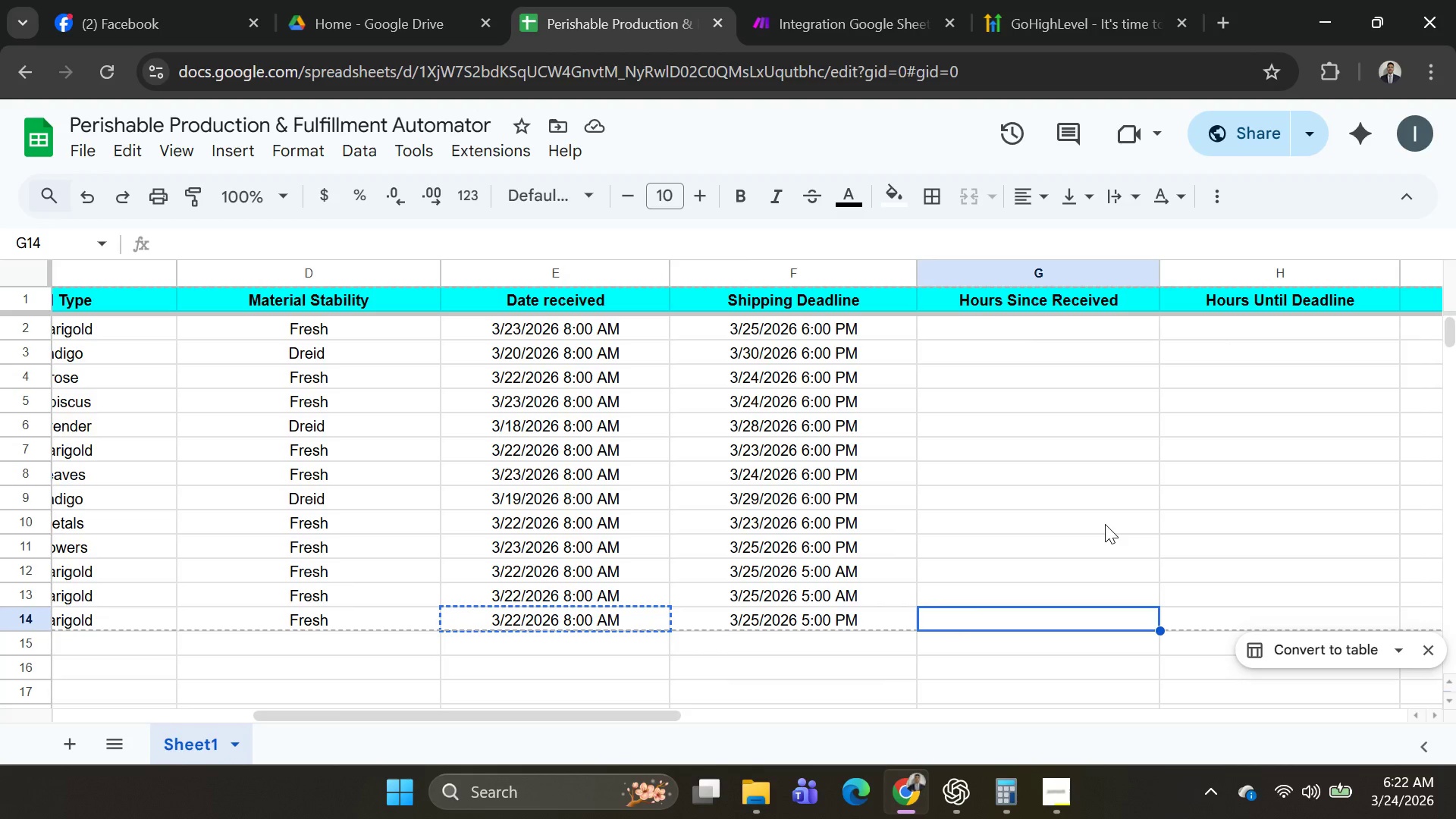 
wait(5.27)
 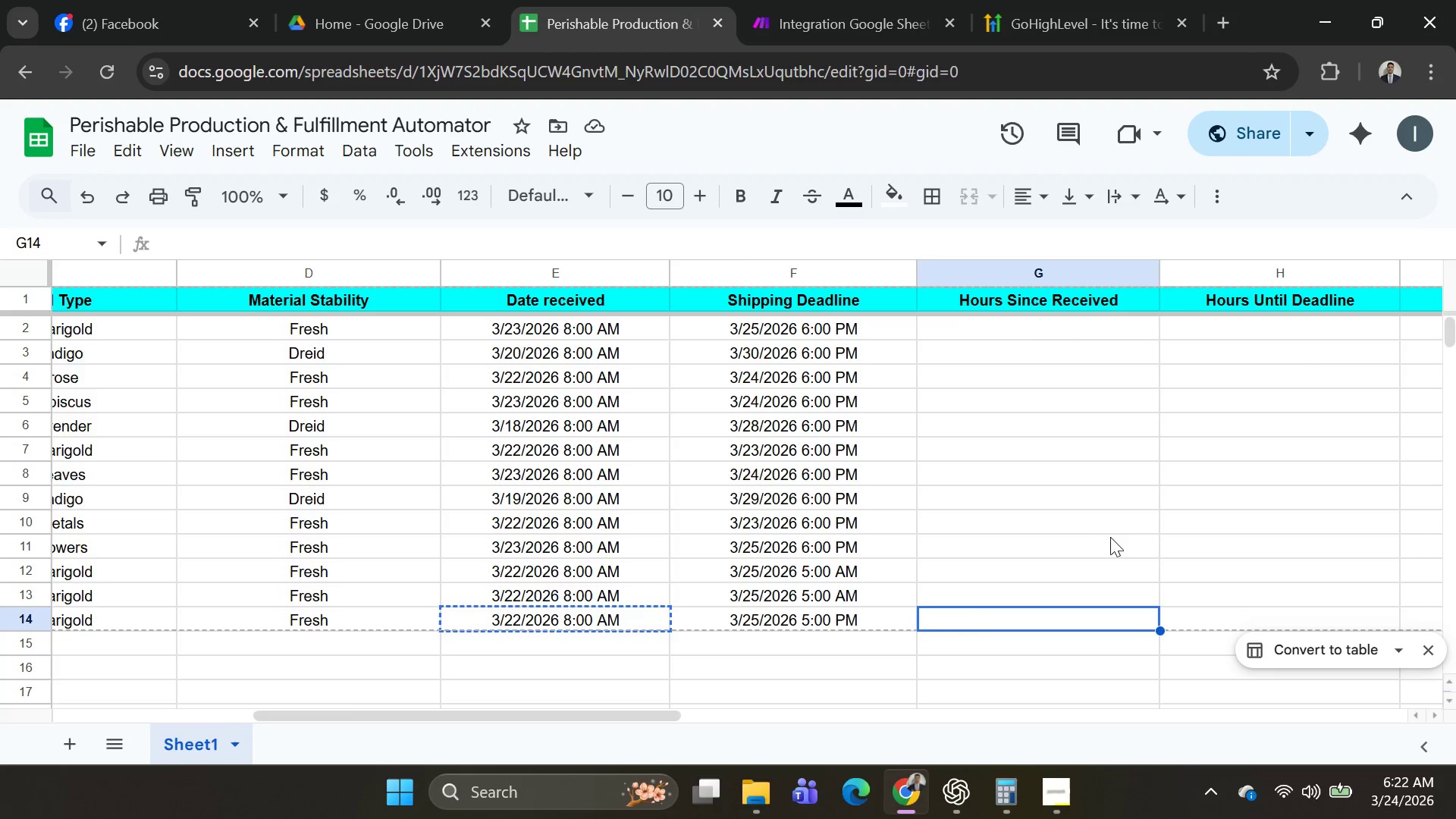 
key(Alt+AltLeft)
 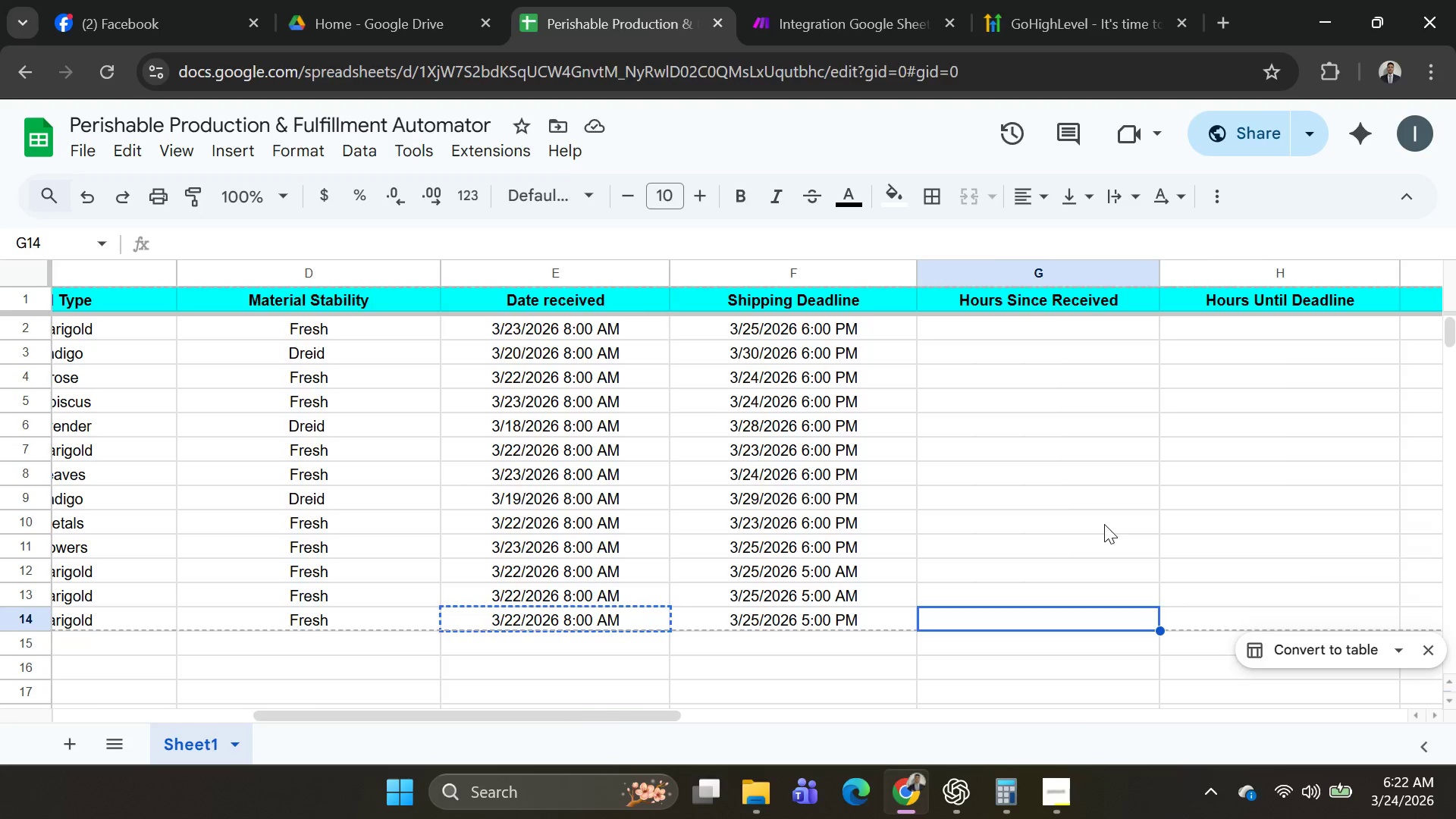 
key(Alt+Tab)
 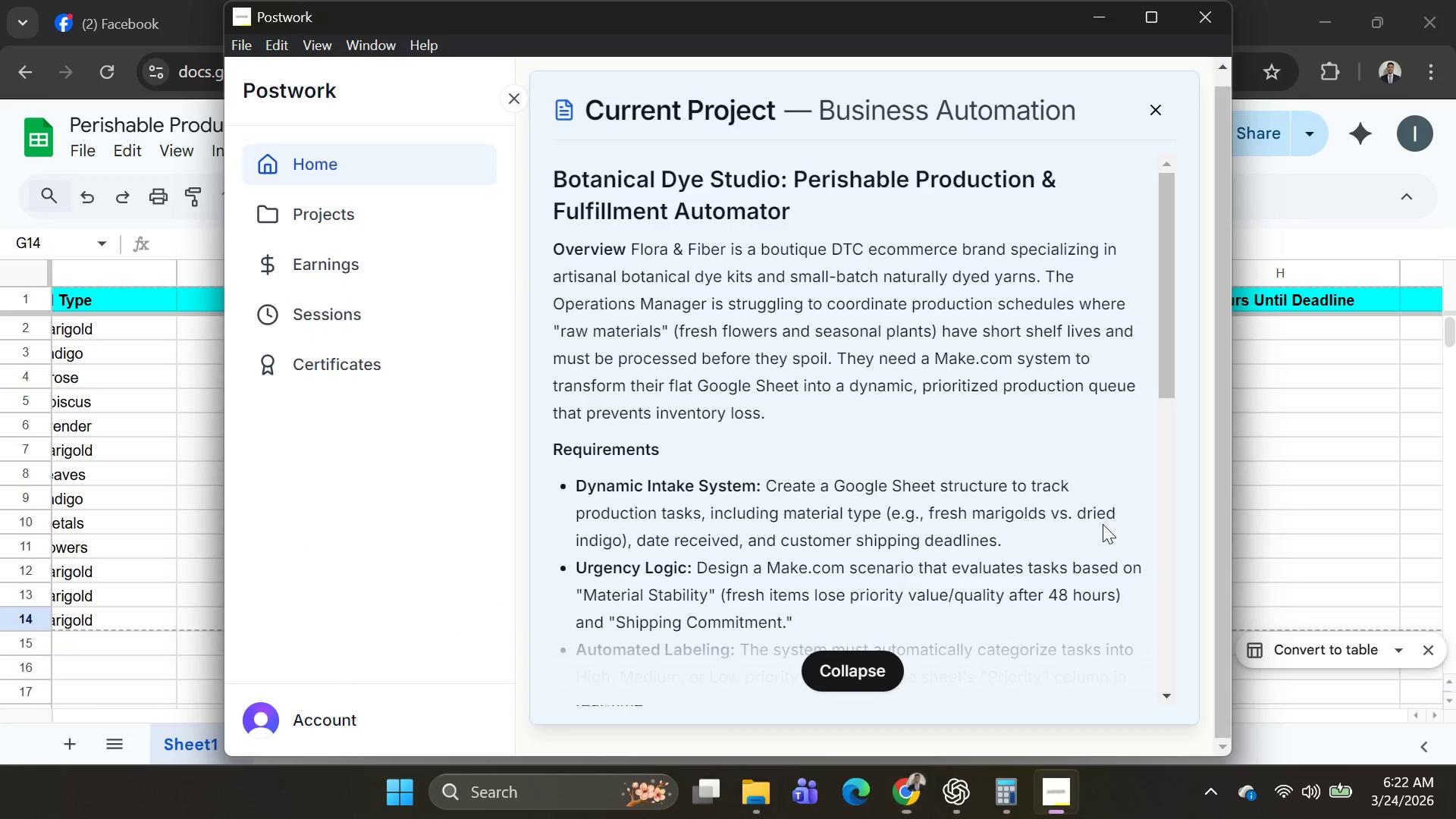 
key(Alt+AltLeft)
 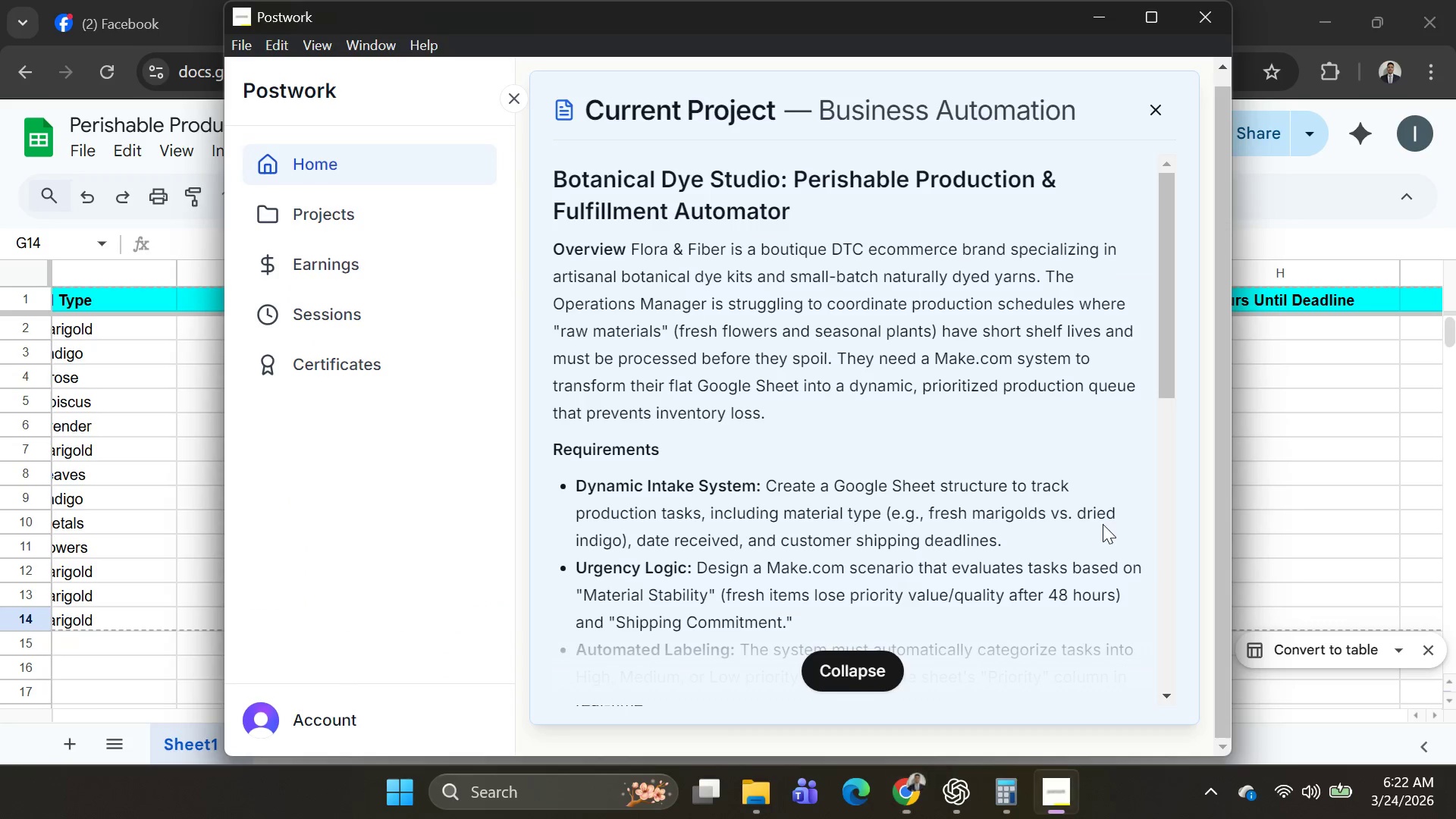 
key(Alt+Tab)
 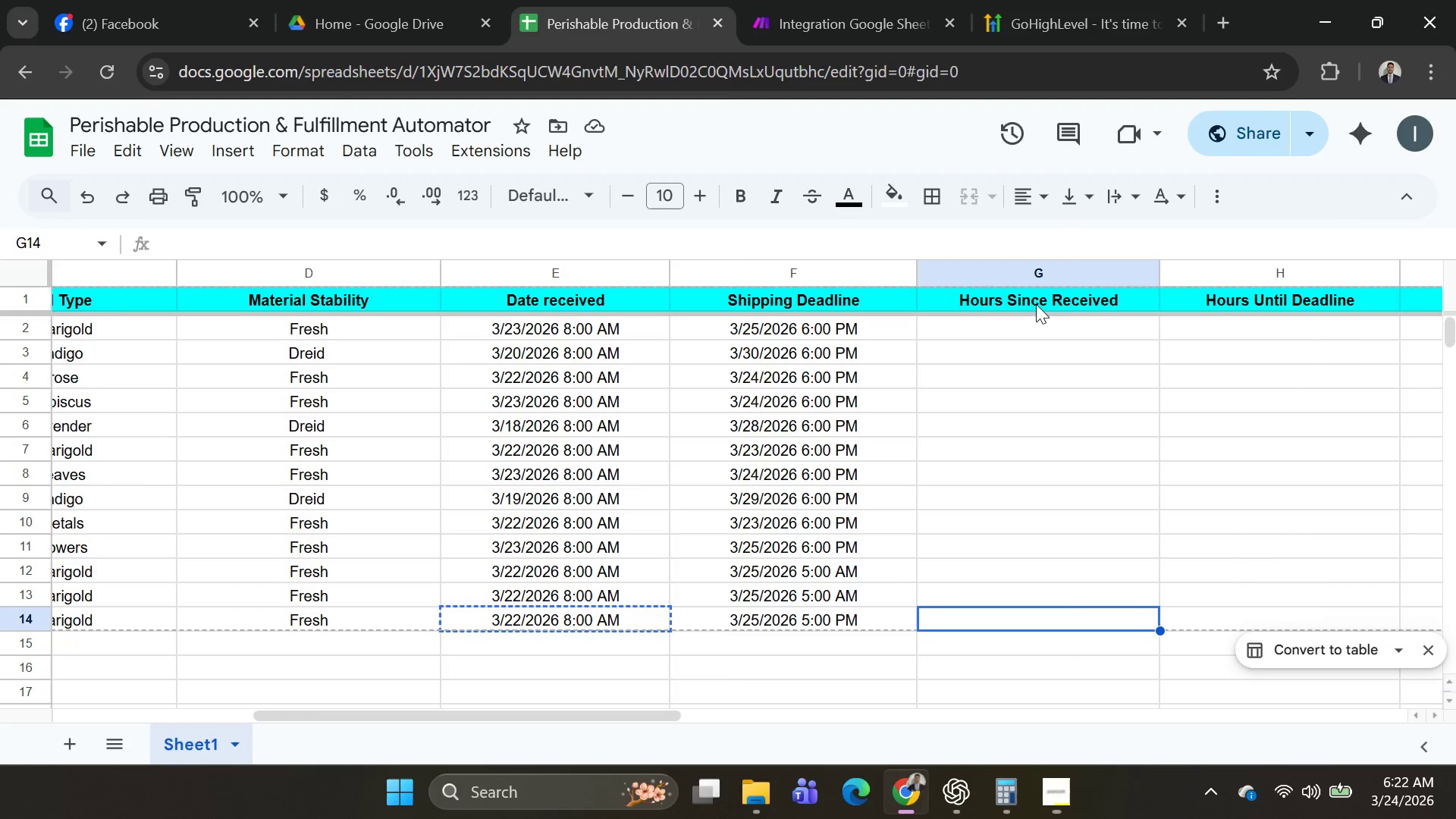 
key(Alt+AltLeft)
 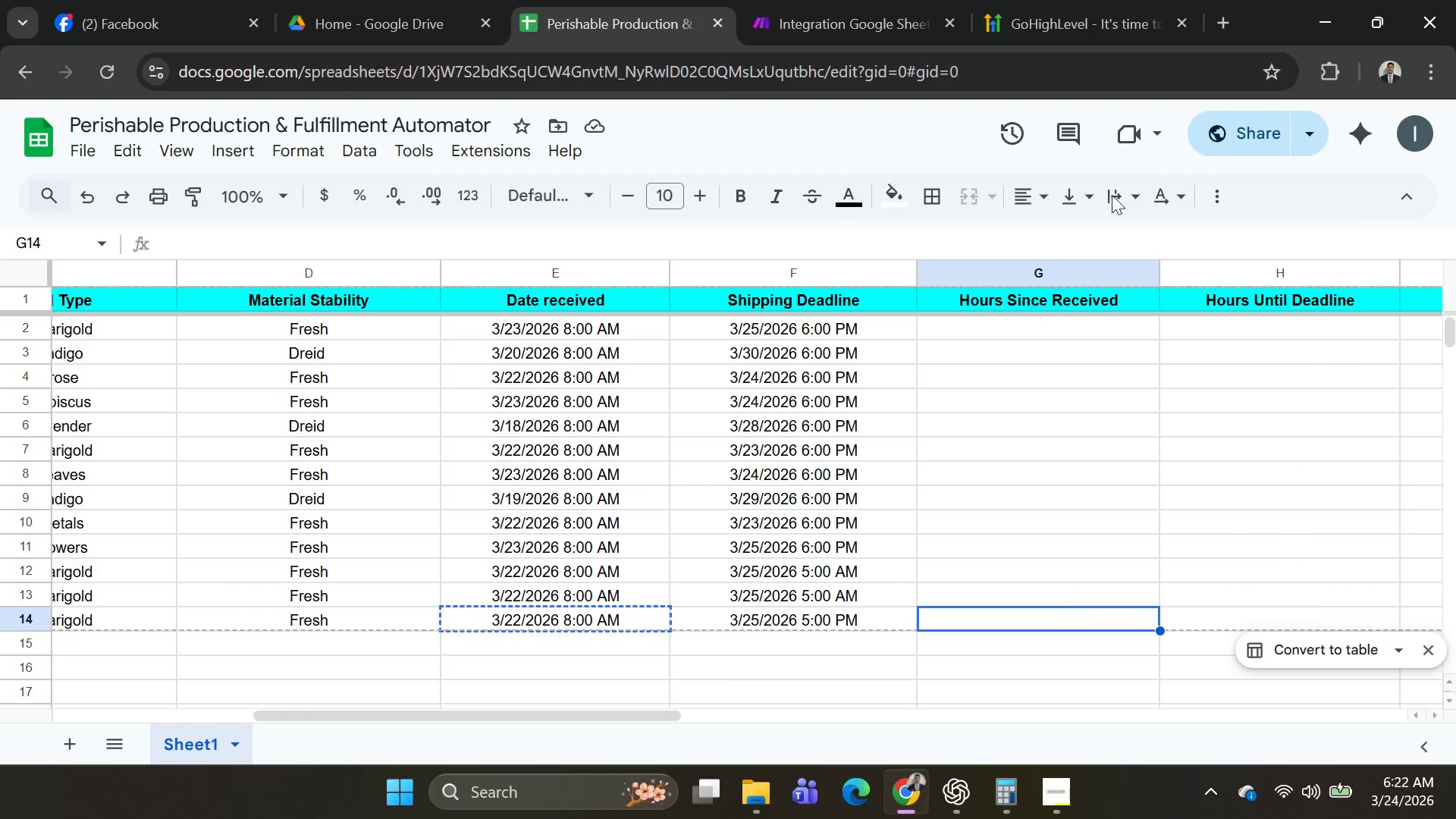 
key(Alt+Tab)
 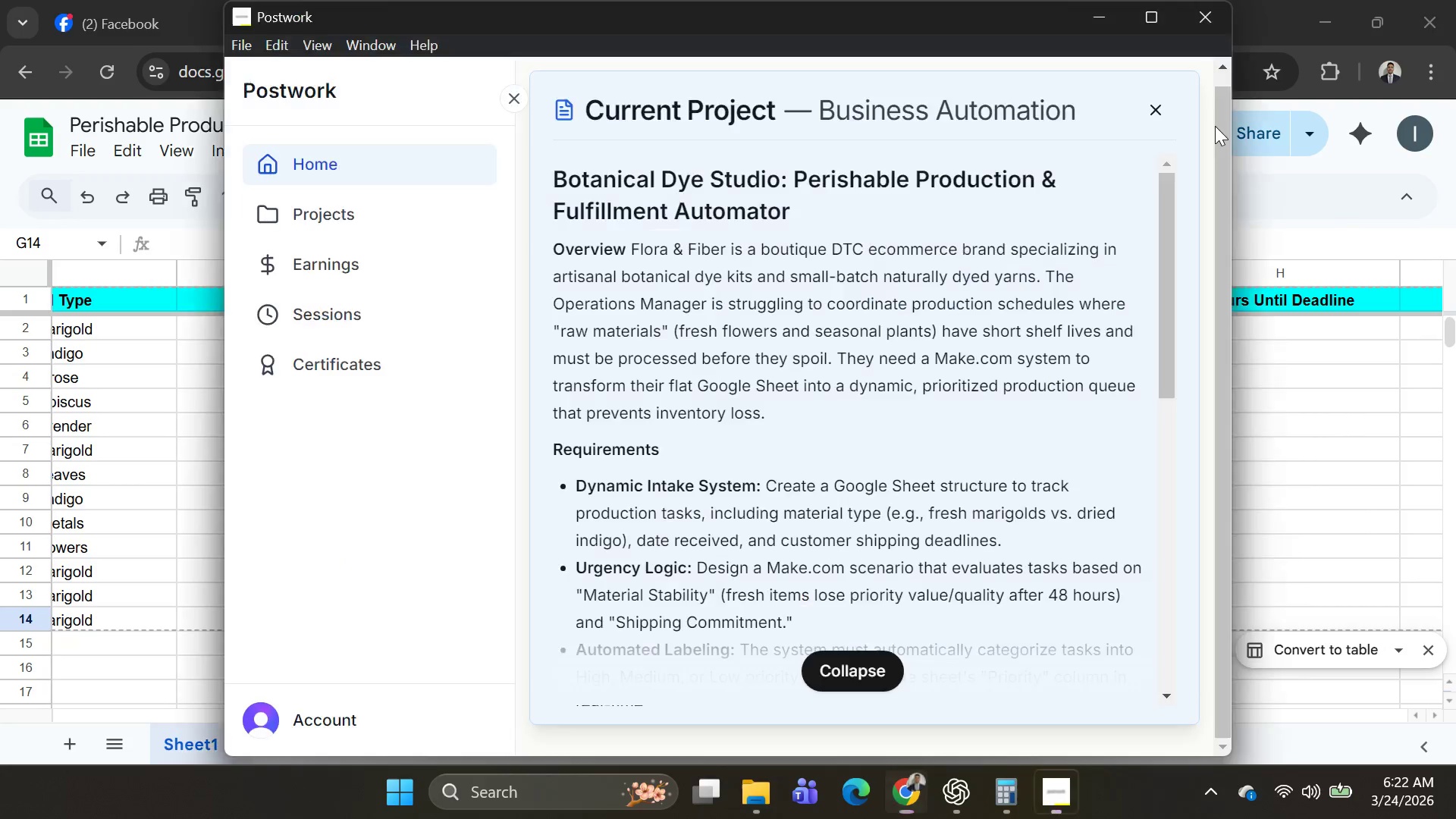 
key(Alt+AltLeft)
 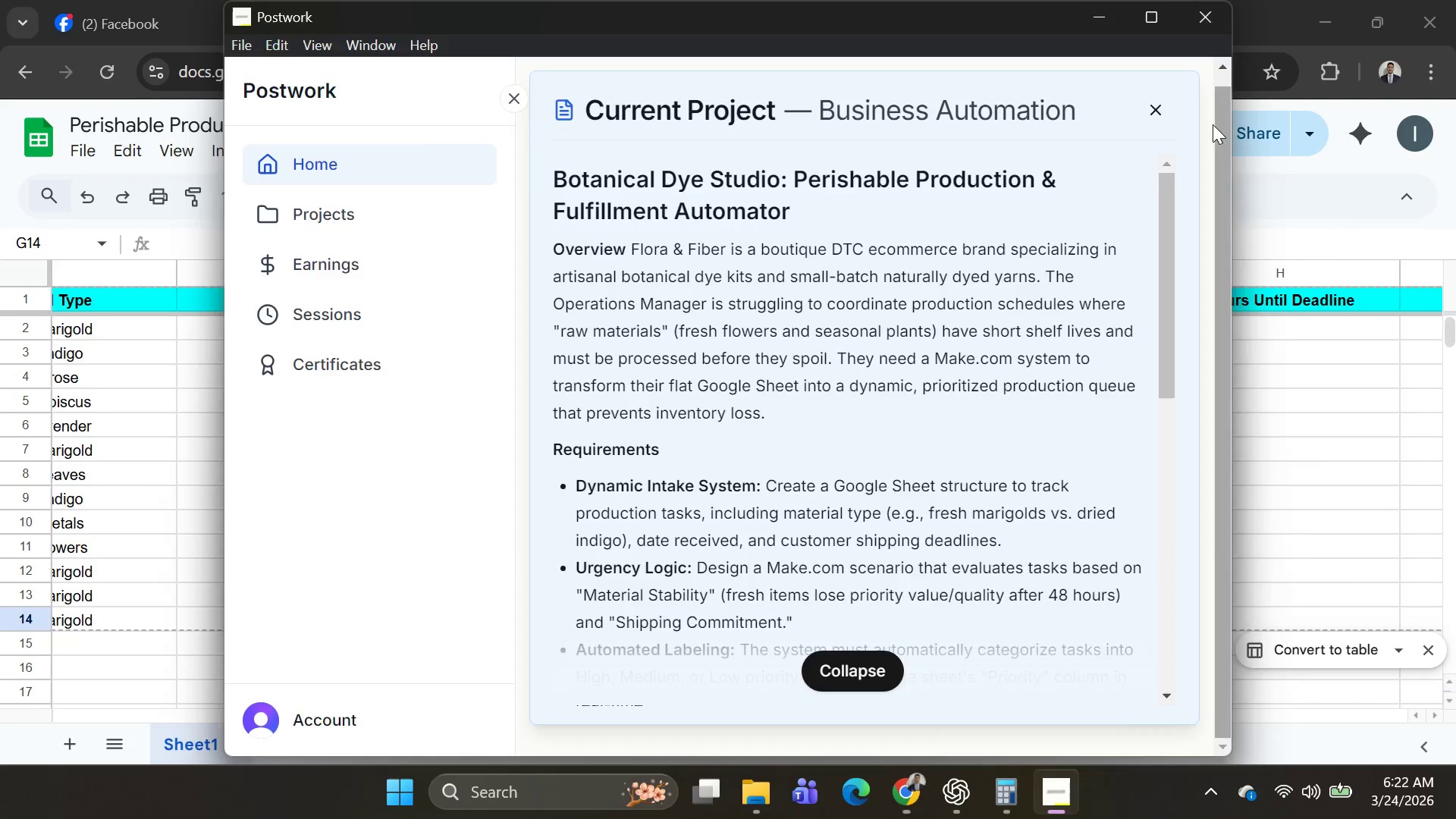 
key(Alt+Tab)
 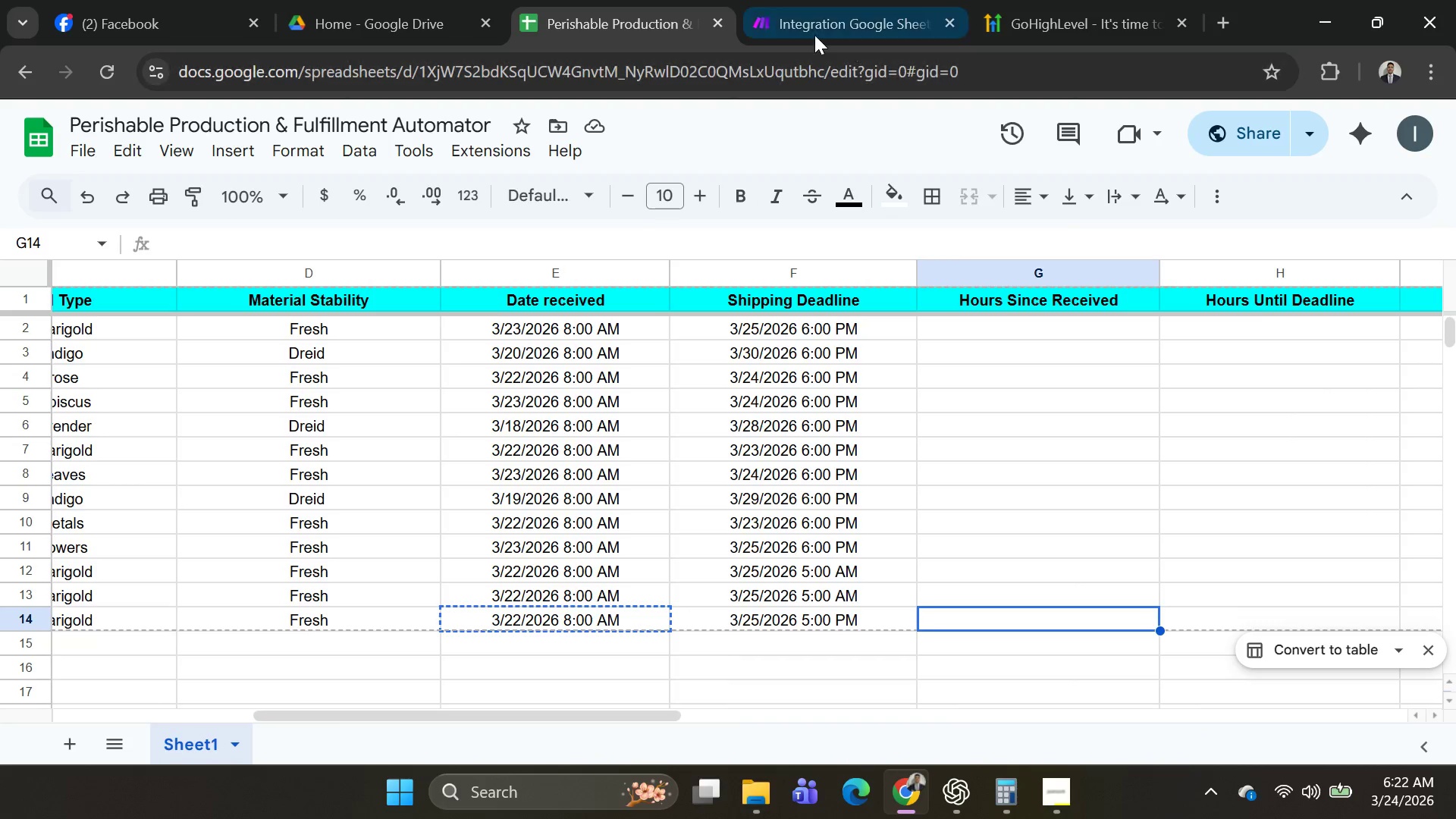 
left_click([817, 24])
 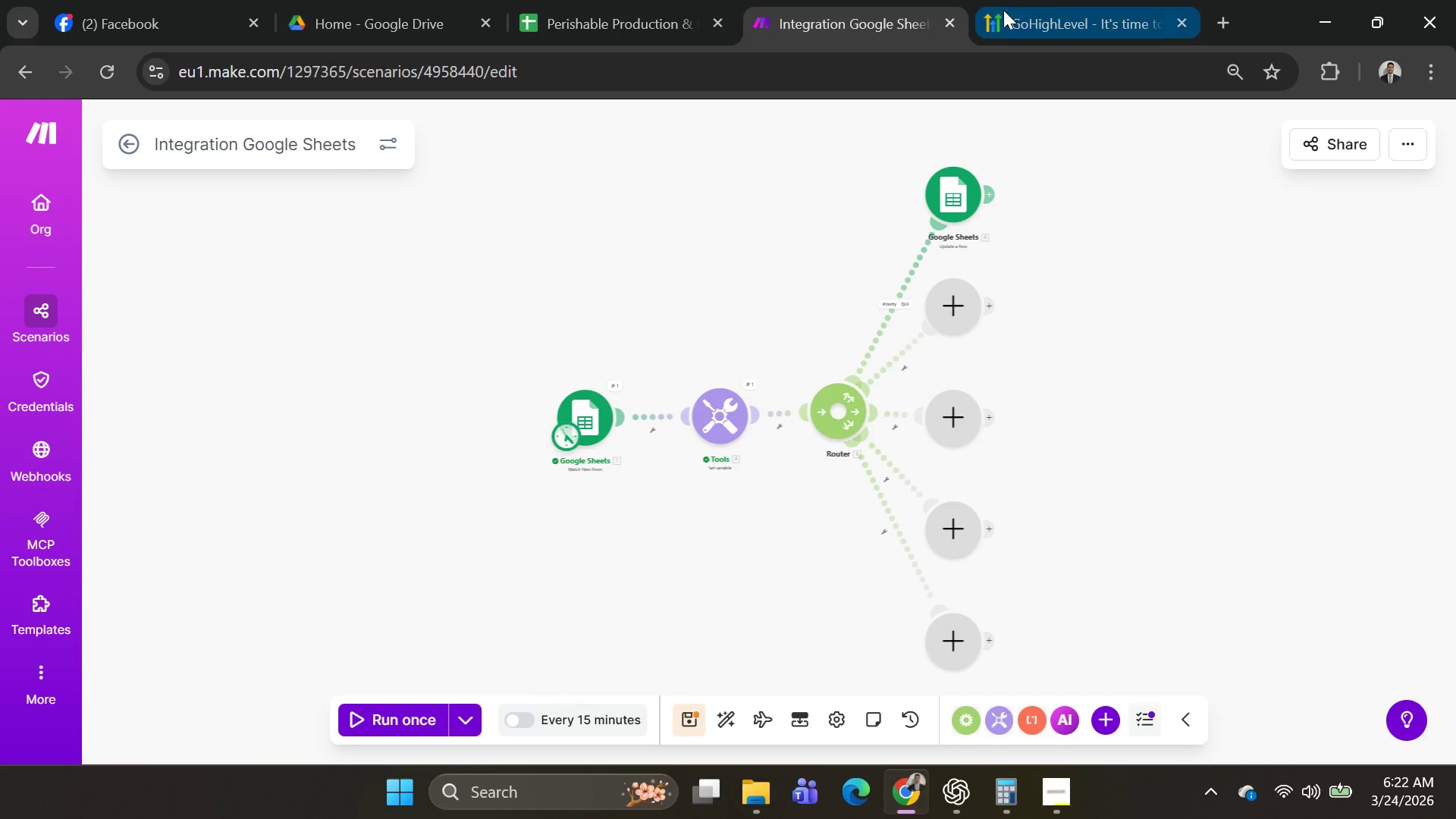 
left_click([1010, 10])
 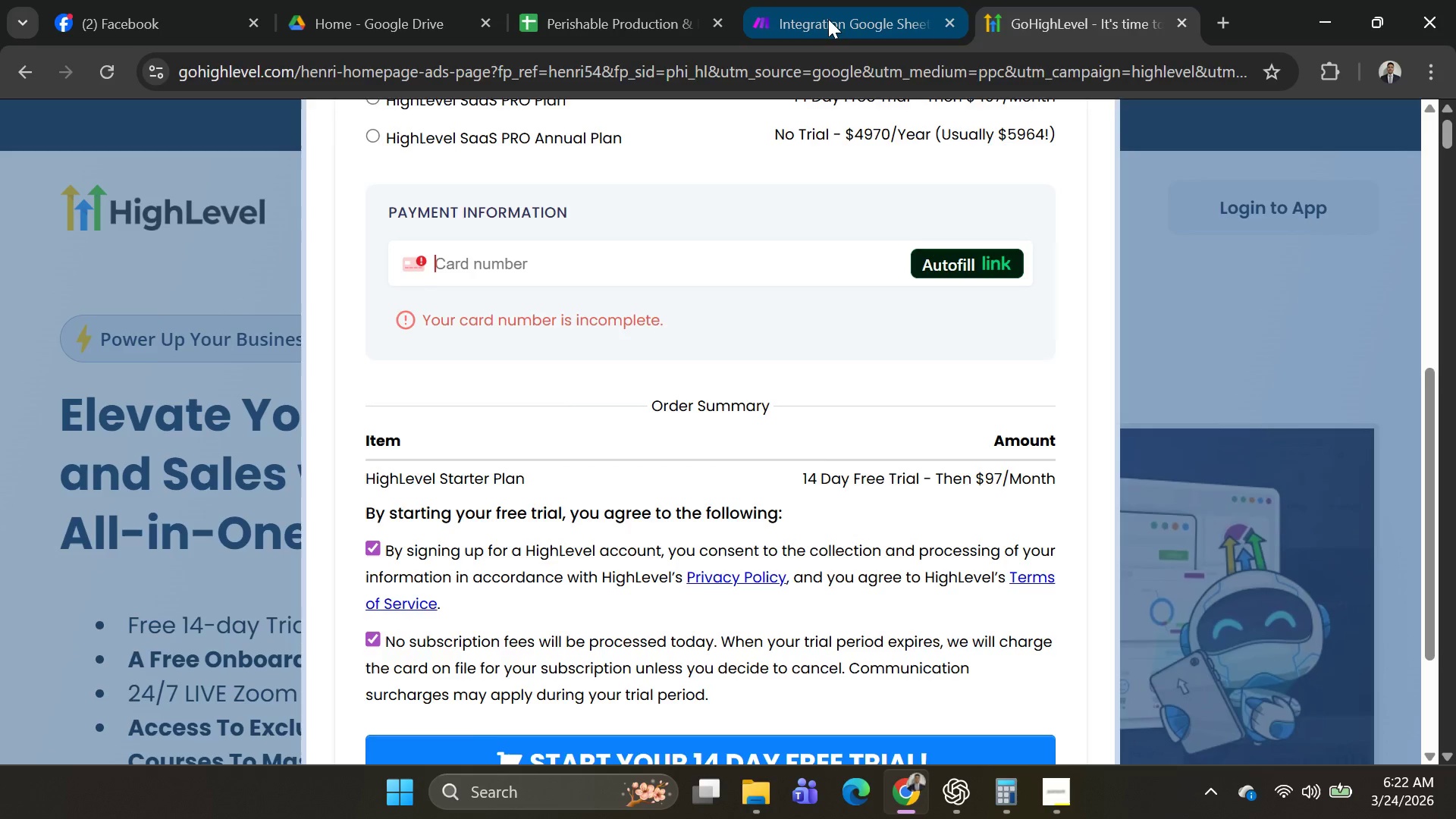 
left_click([826, 18])
 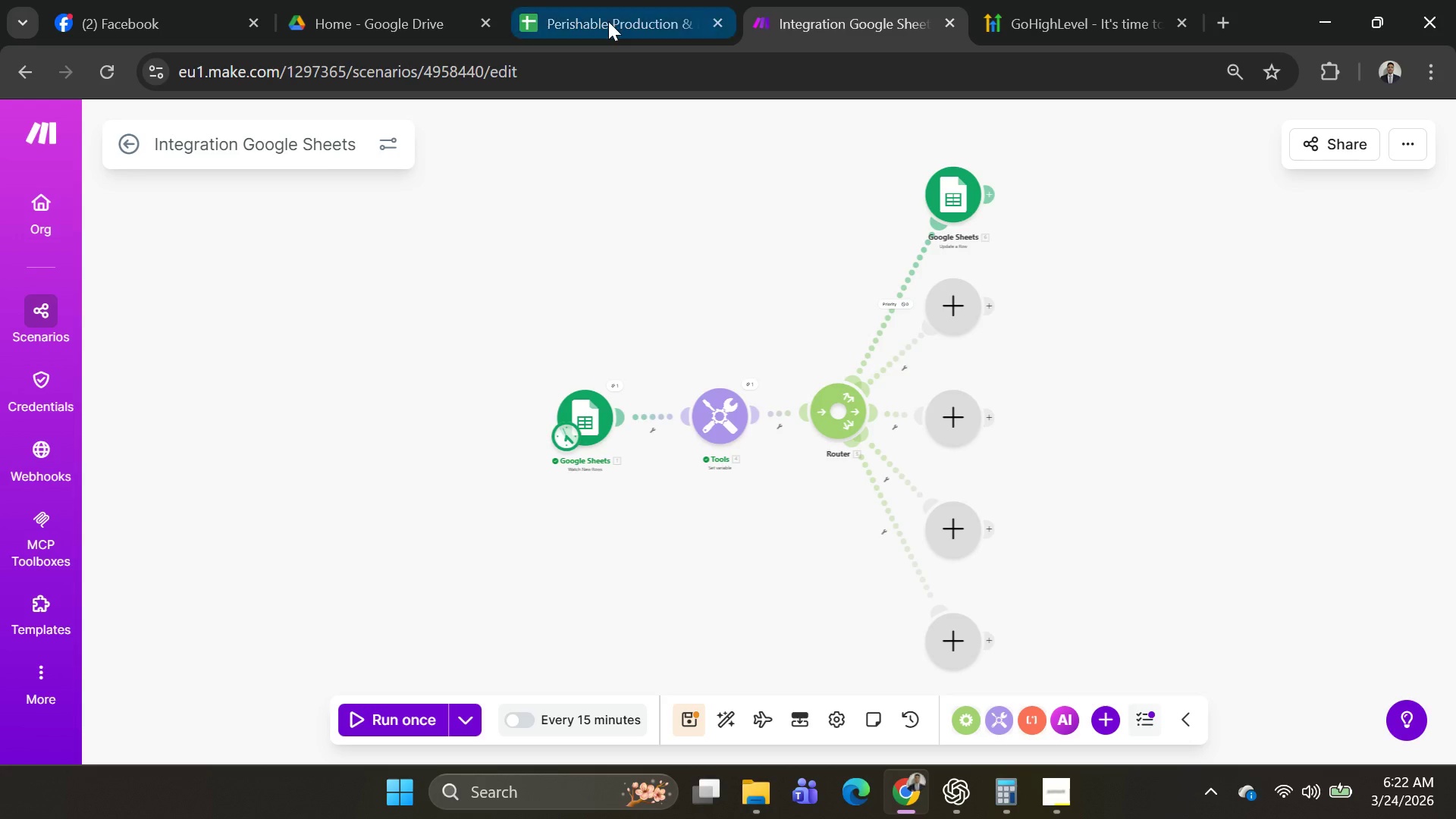 
left_click([607, 21])
 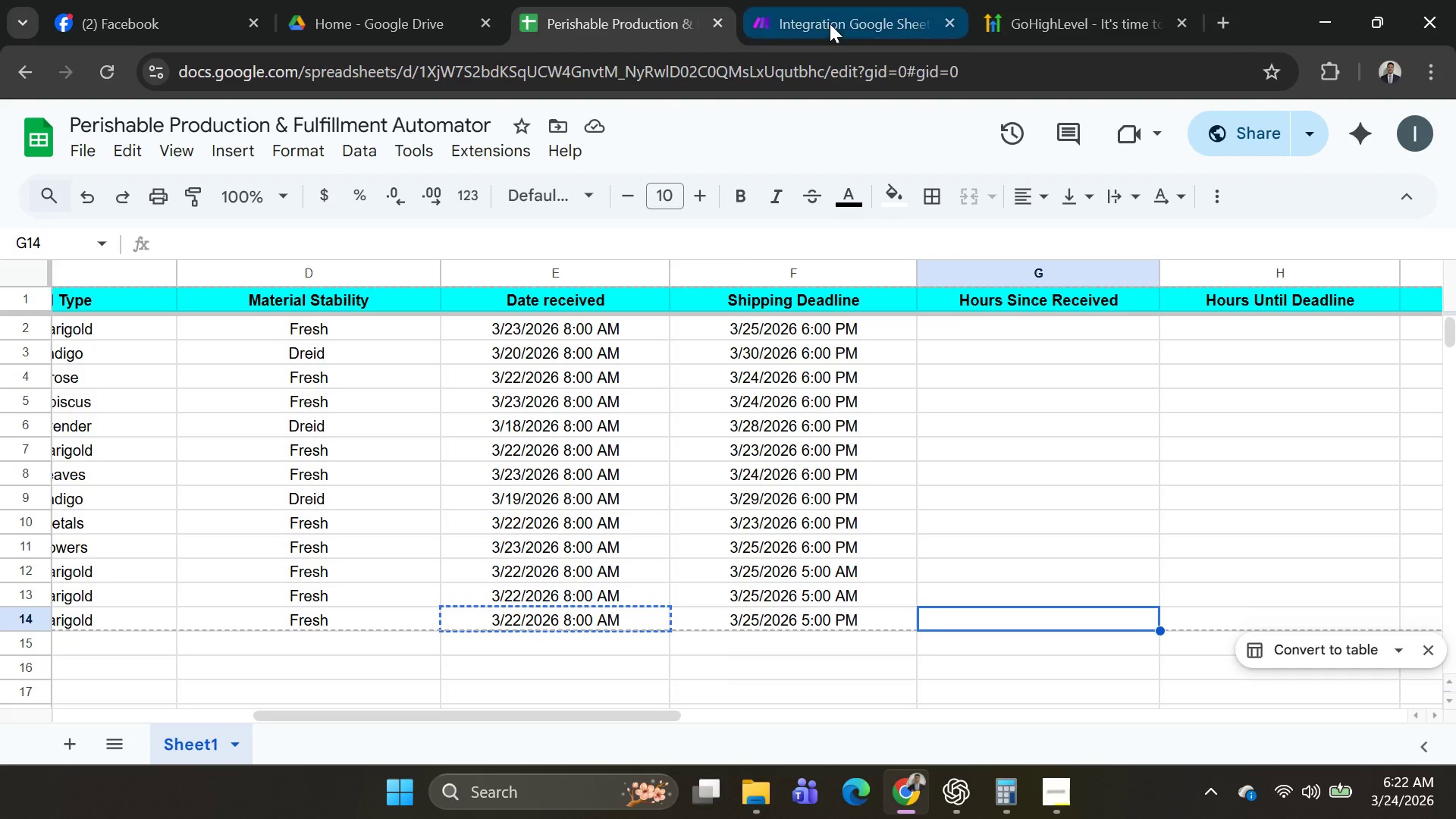 
left_click([830, 24])
 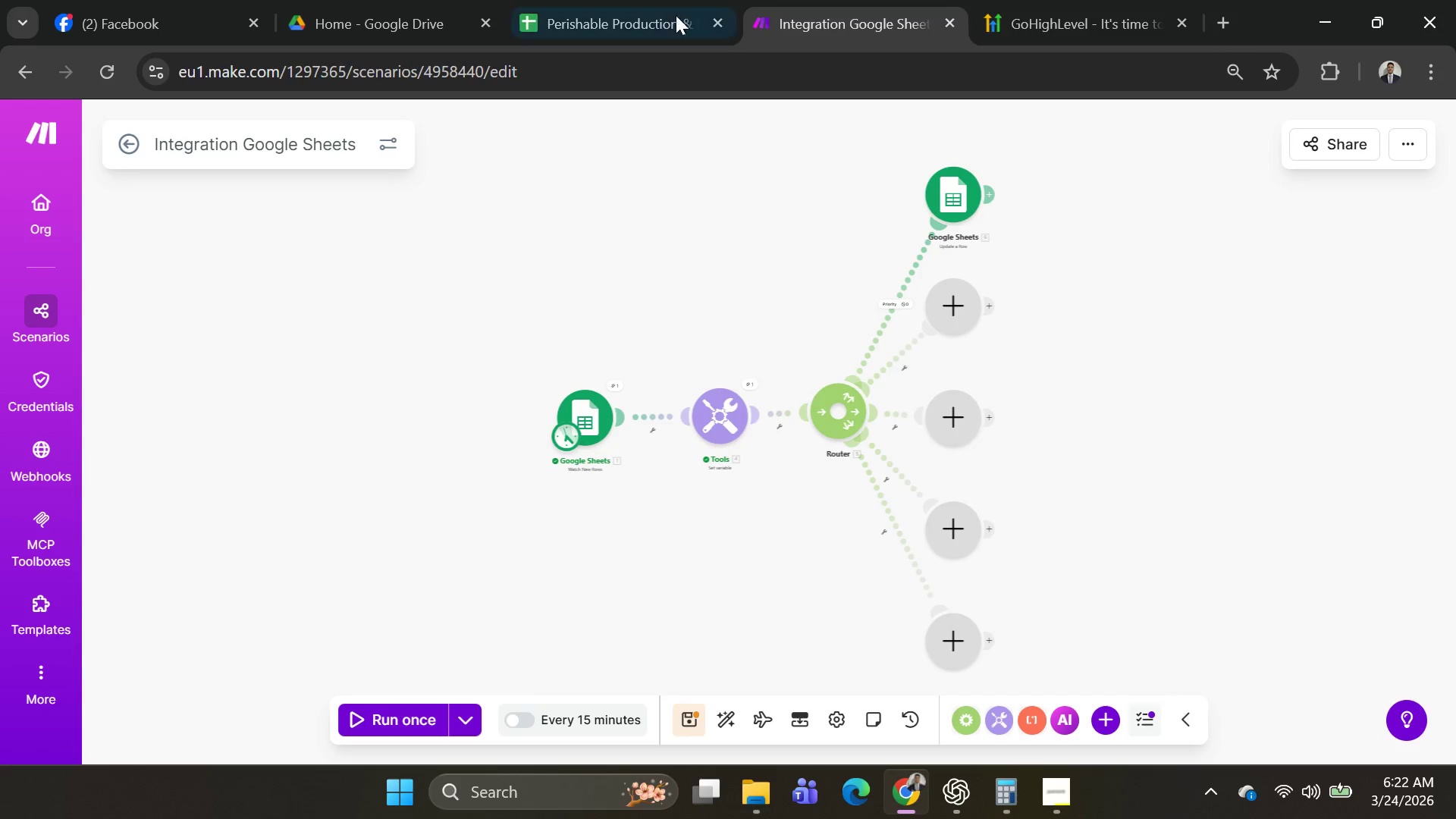 
left_click([664, 15])
 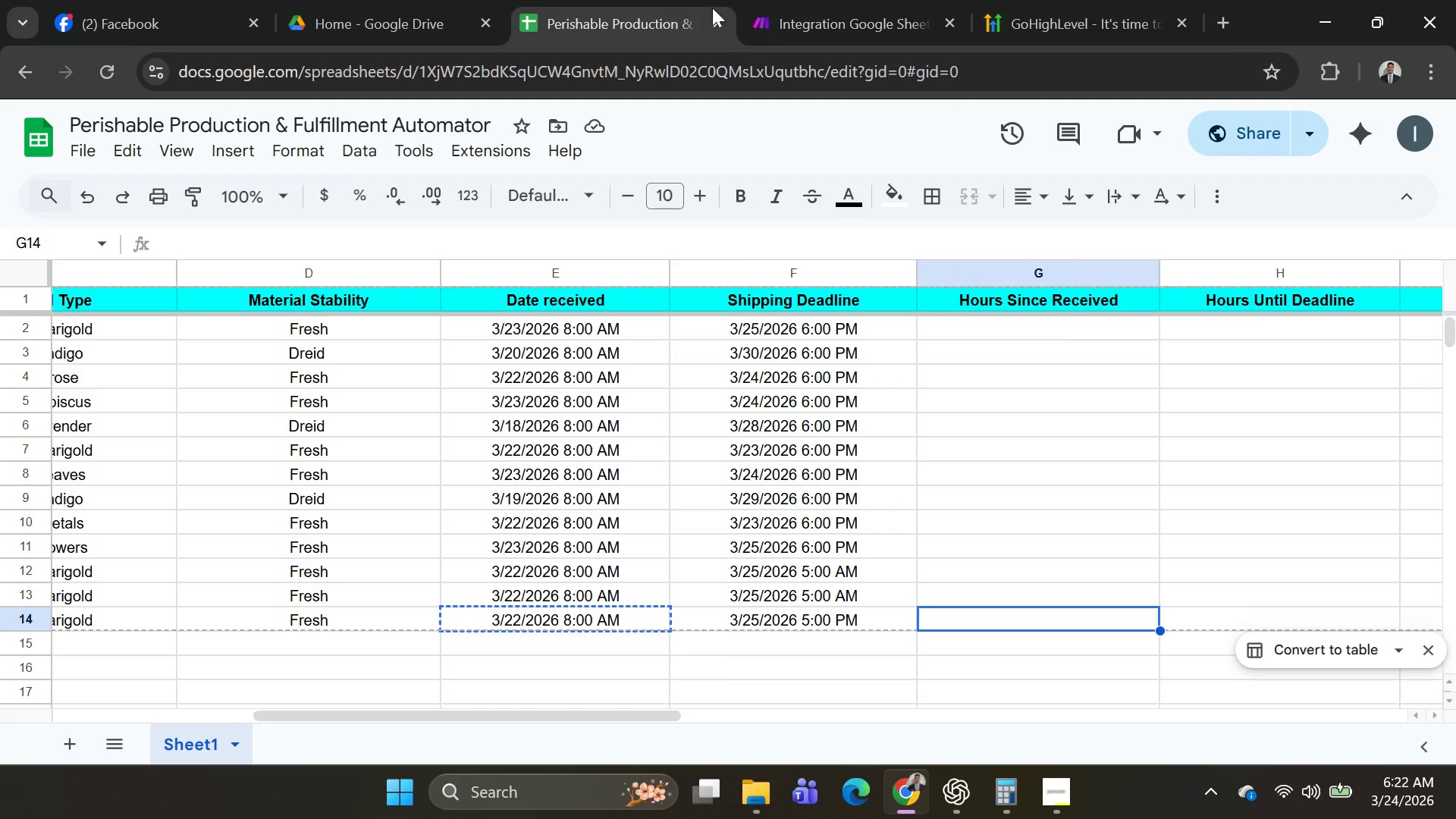 
mouse_move([844, 28])
 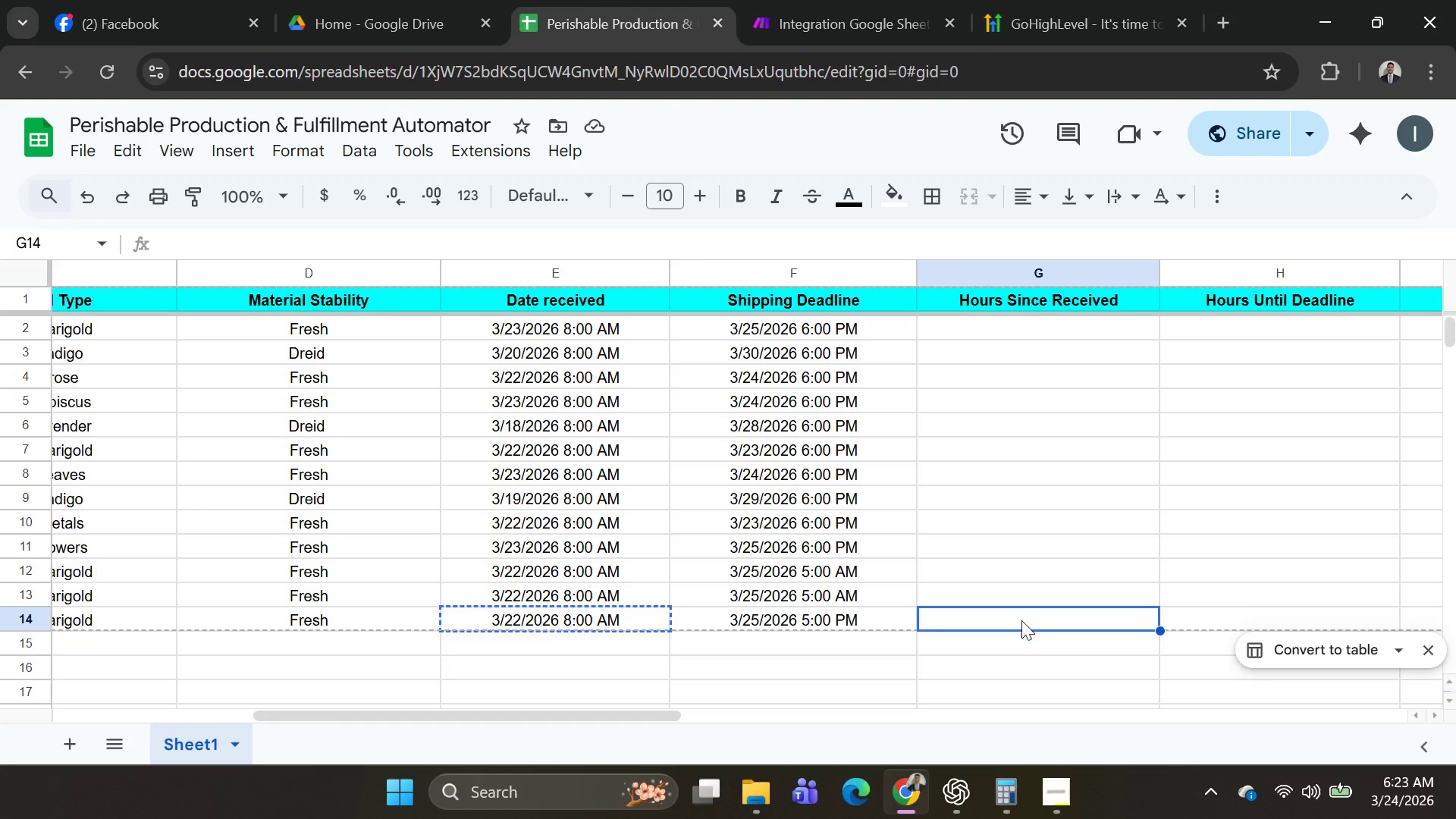 
left_click([1012, 628])
 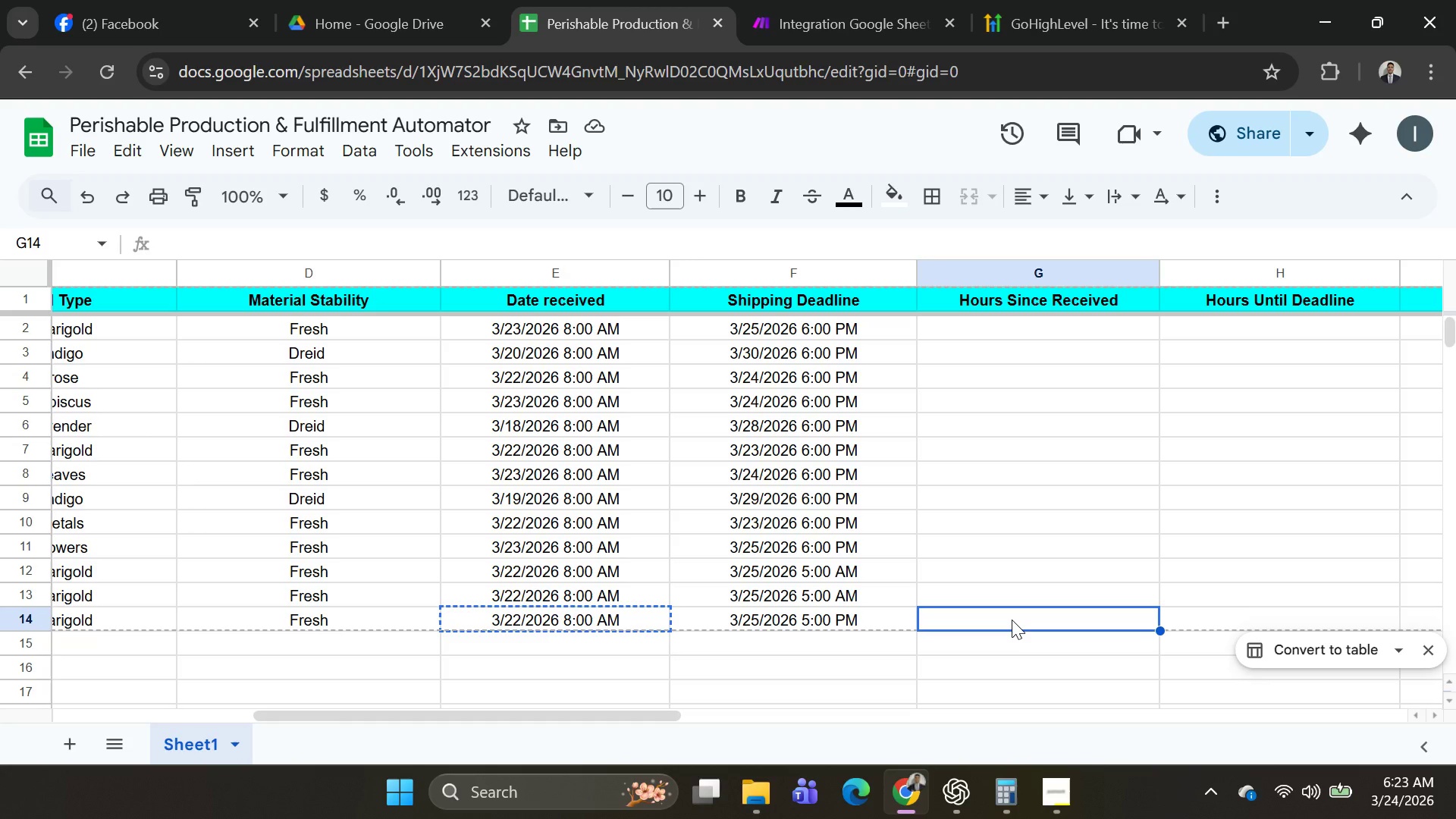 
right_click([1012, 620])
 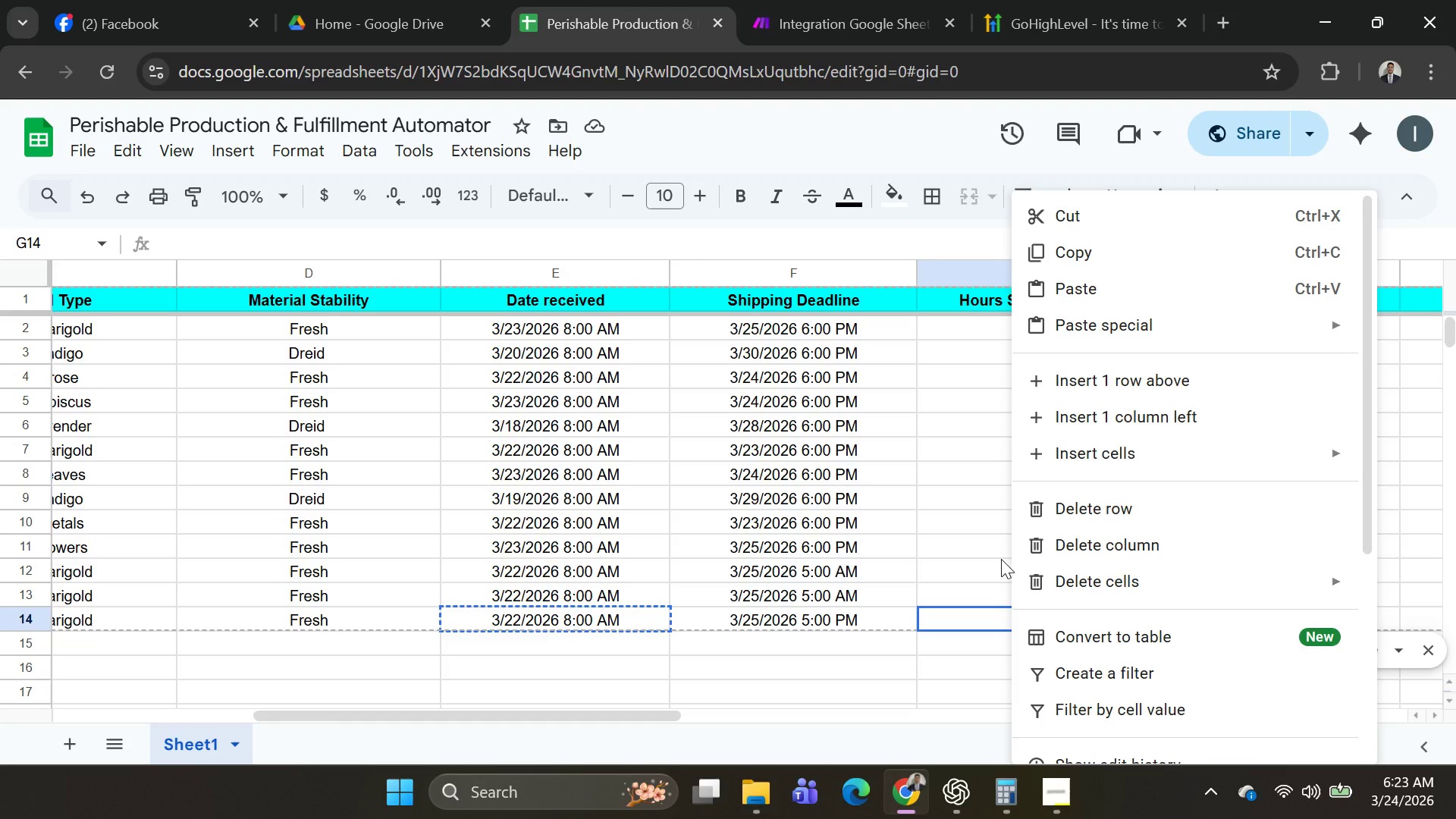 
wait(6.48)
 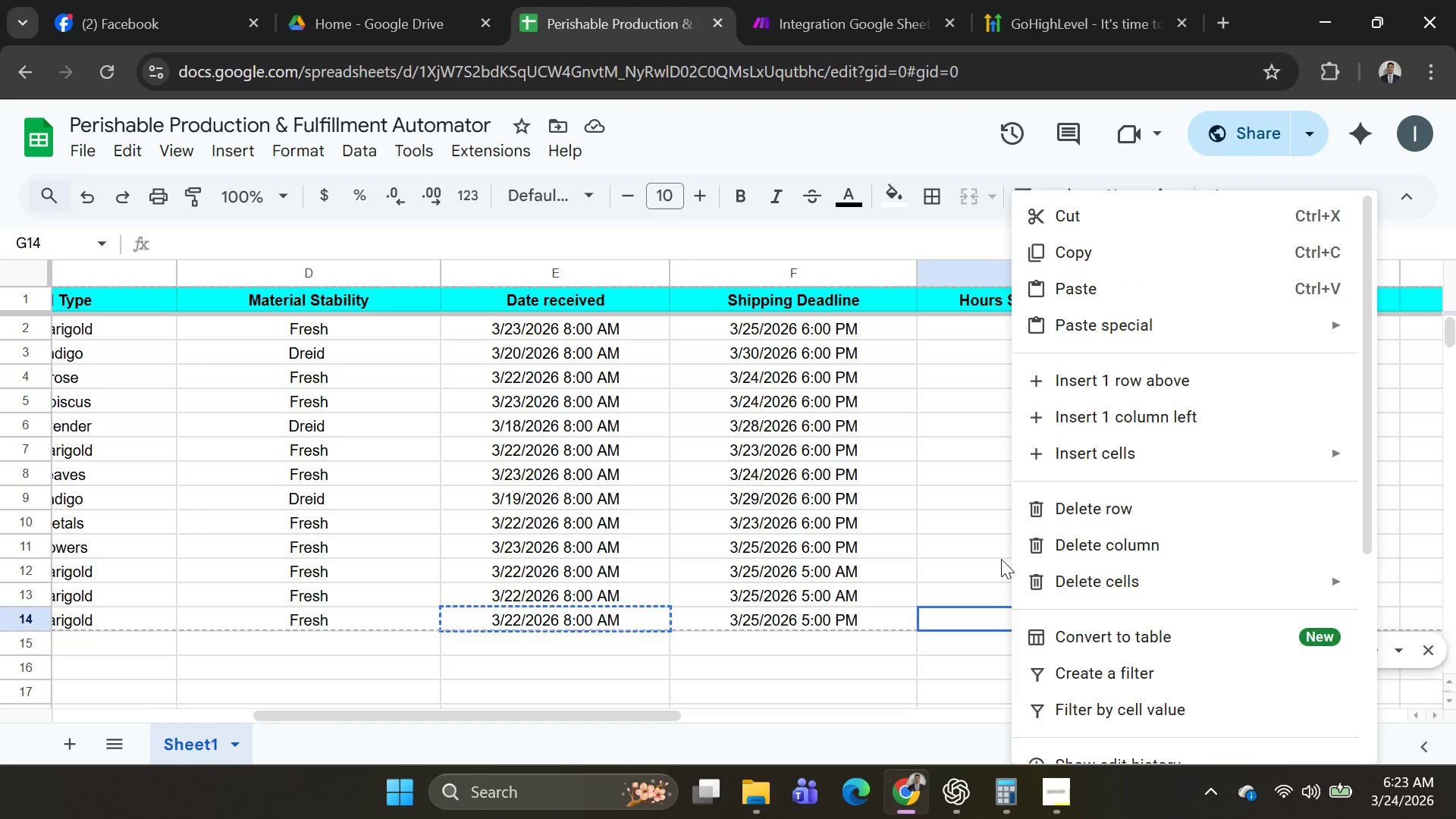 
key(Alt+AltLeft)
 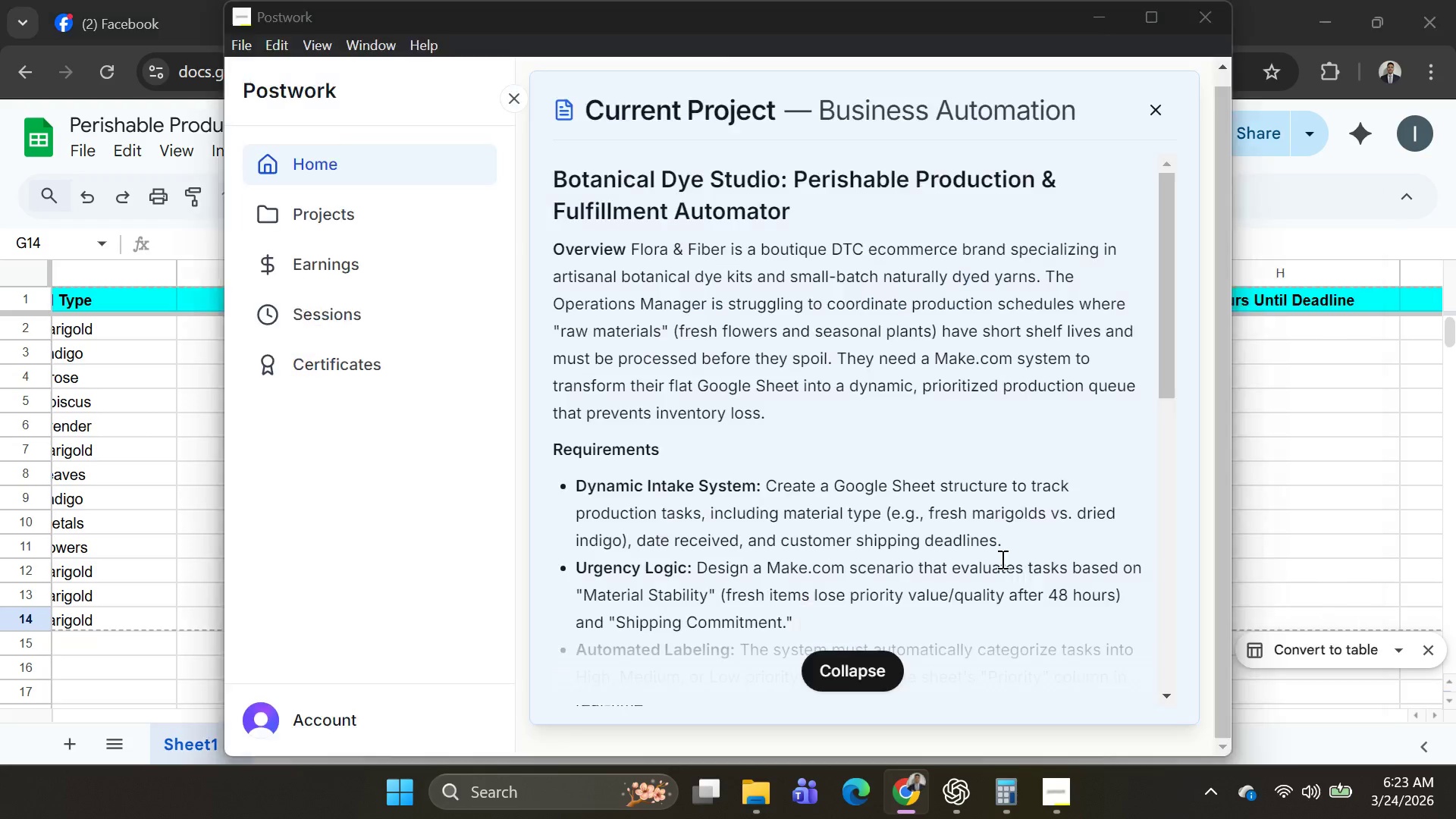 
key(Alt+Tab)
 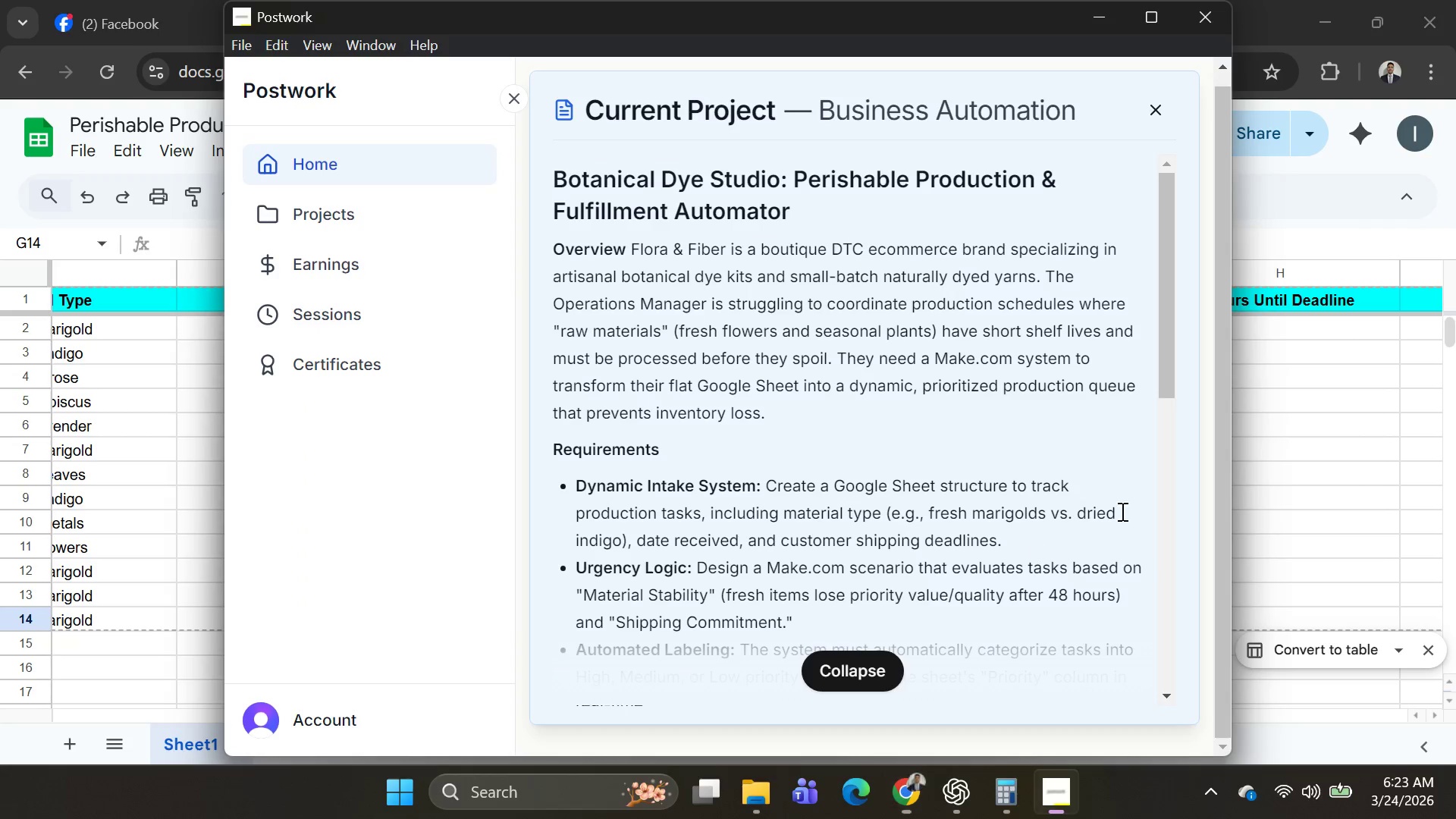 
key(Alt+AltLeft)
 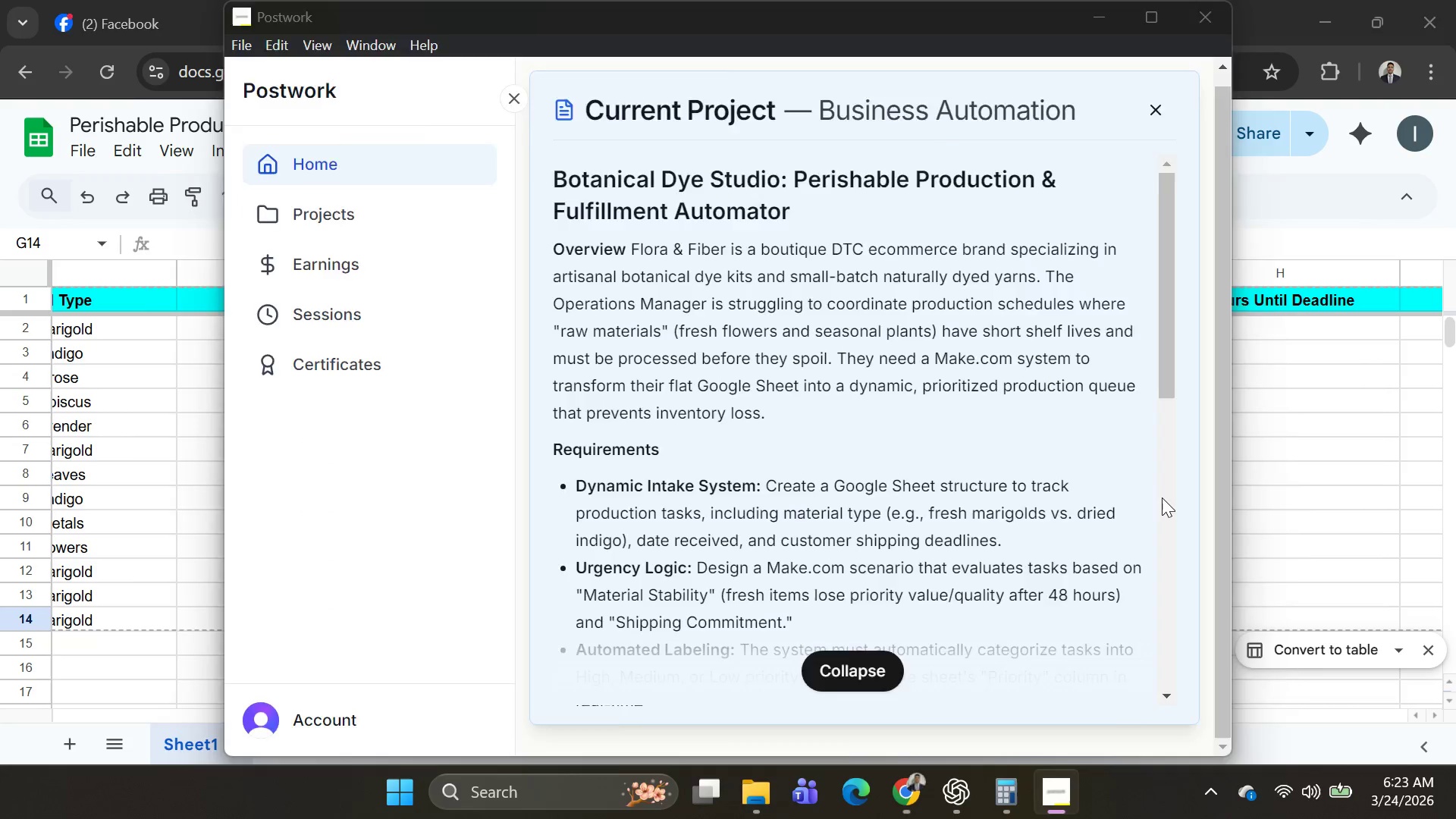 
key(Alt+Tab)
 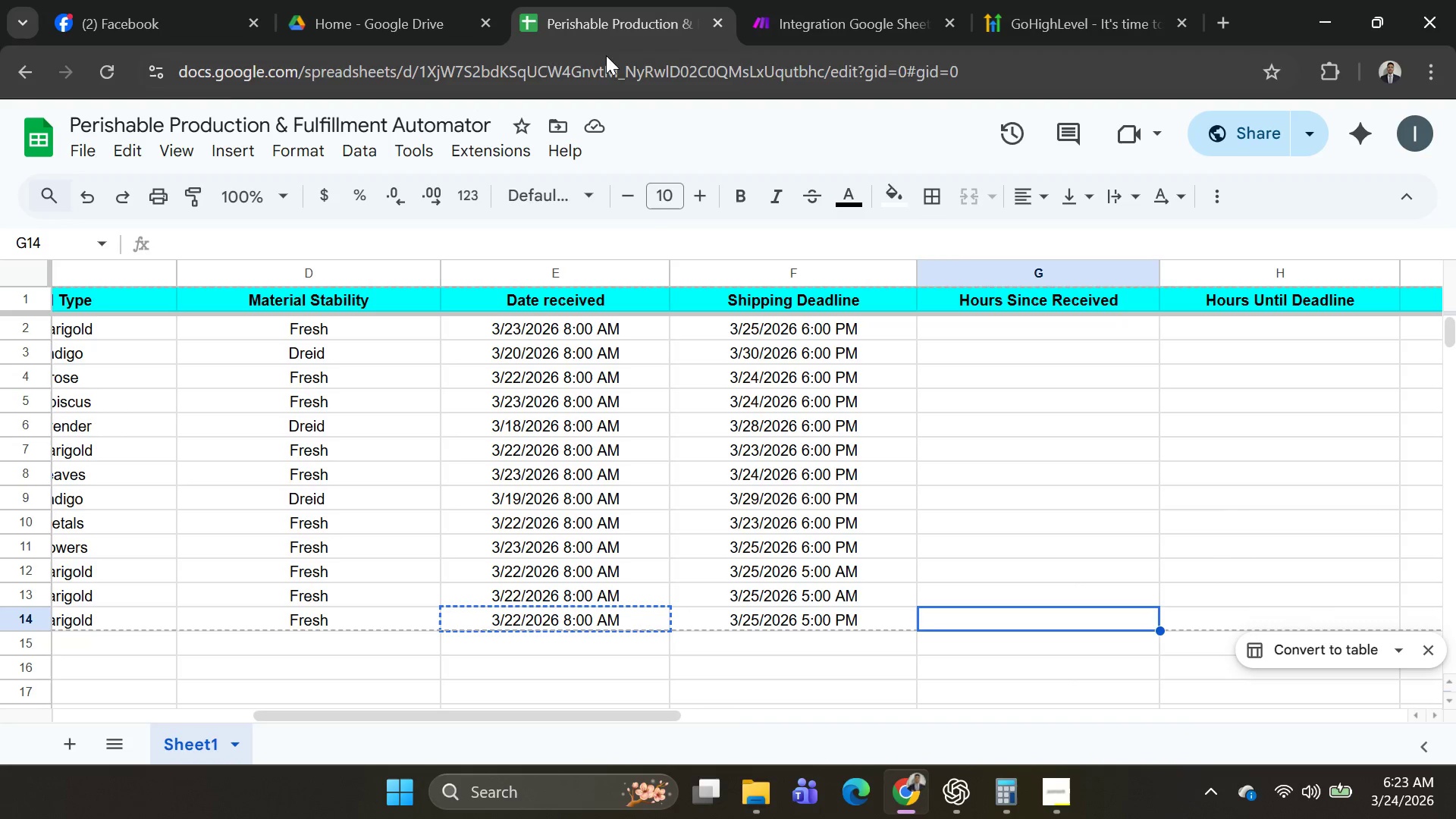 
left_click([367, 17])
 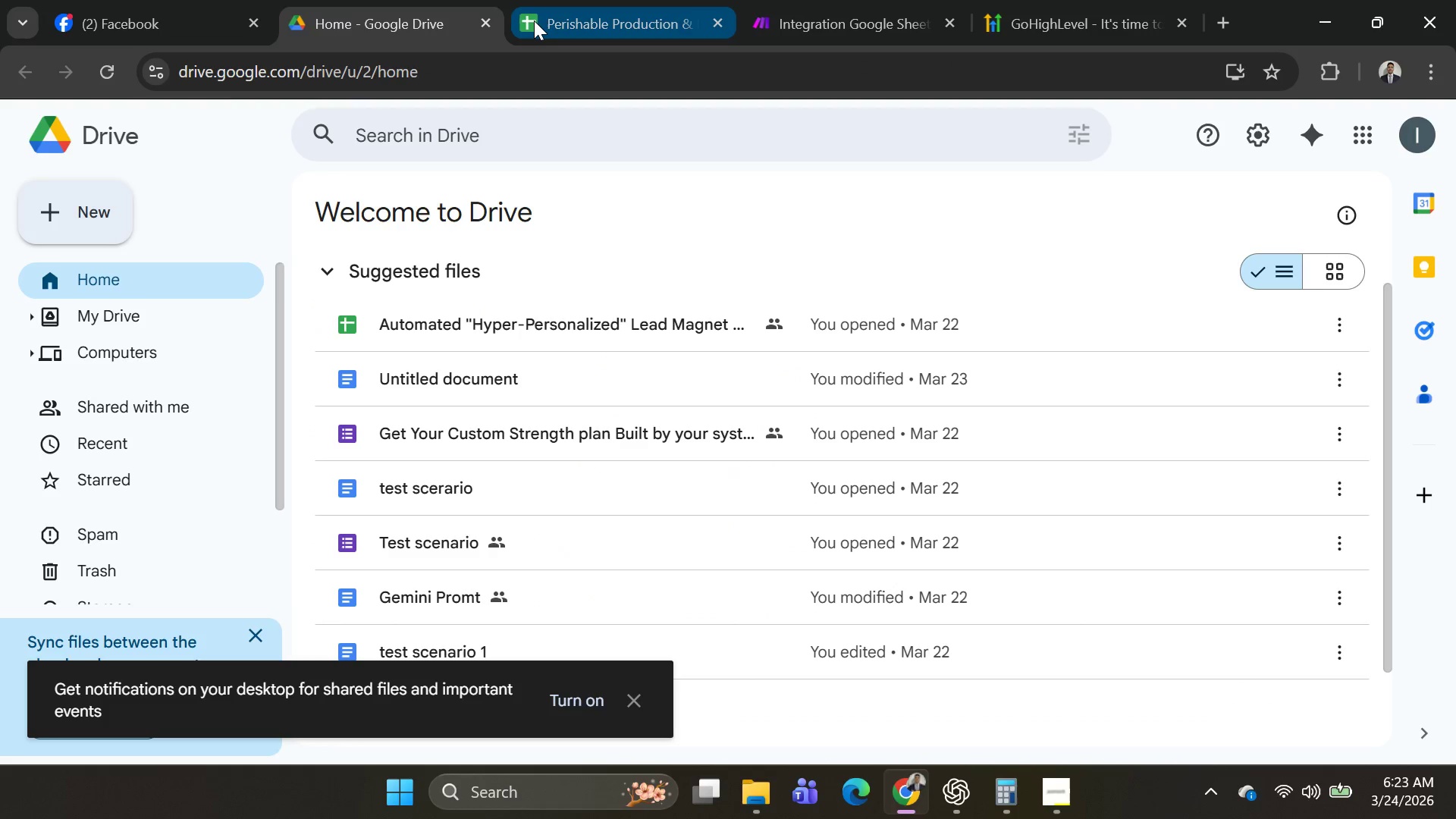 
left_click([534, 20])
 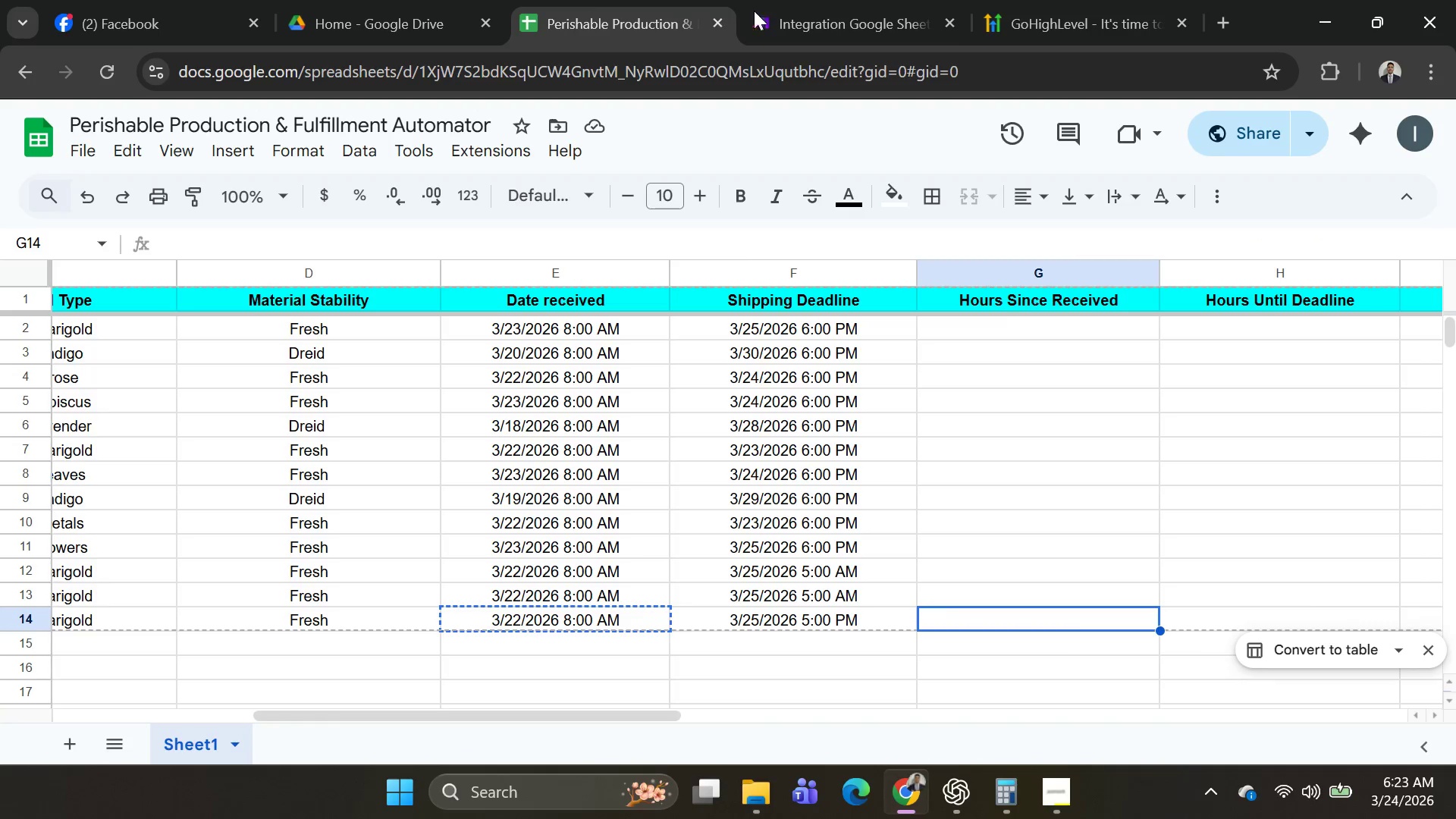 
left_click([788, 11])
 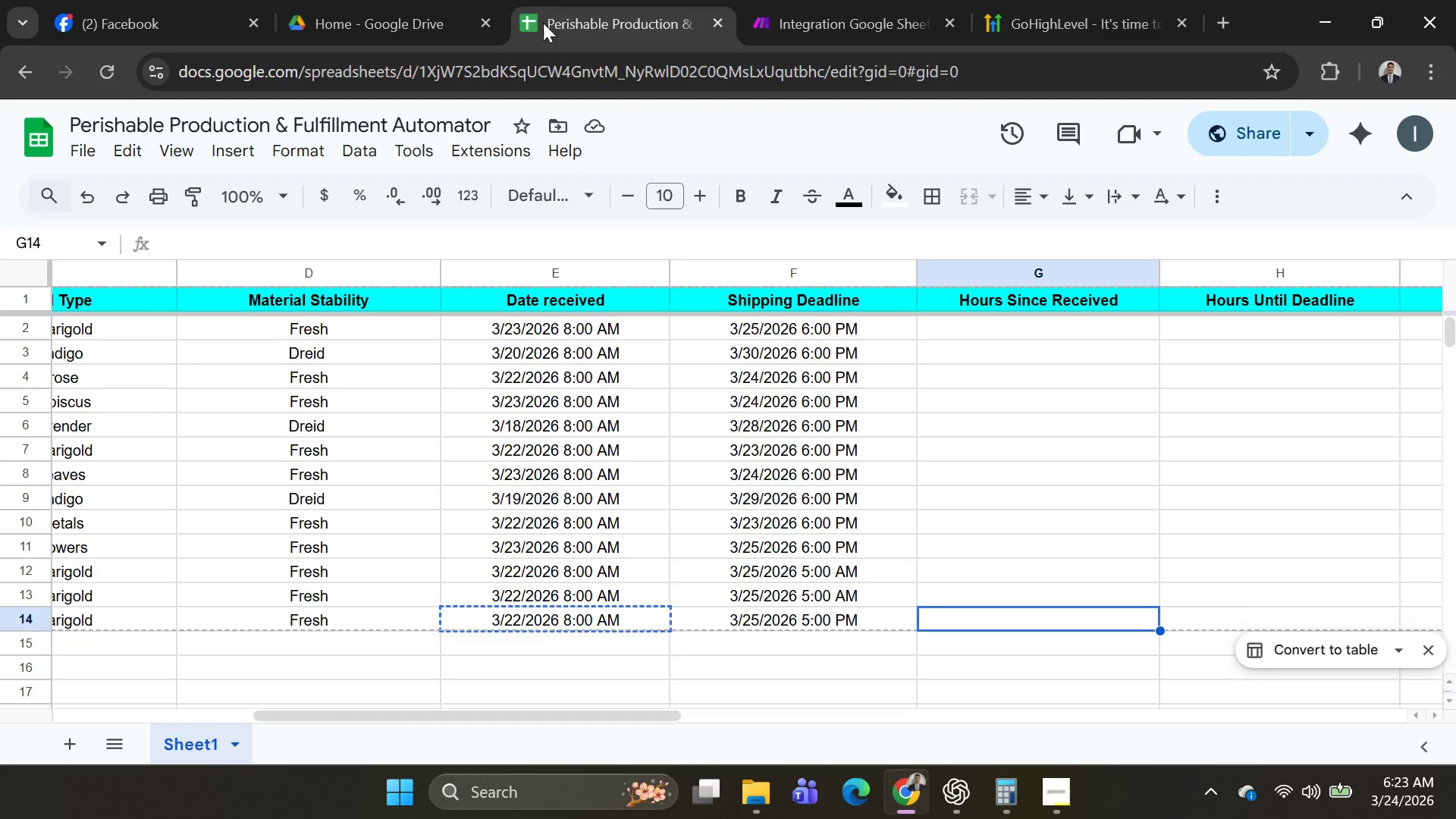 
double_click([417, 6])
 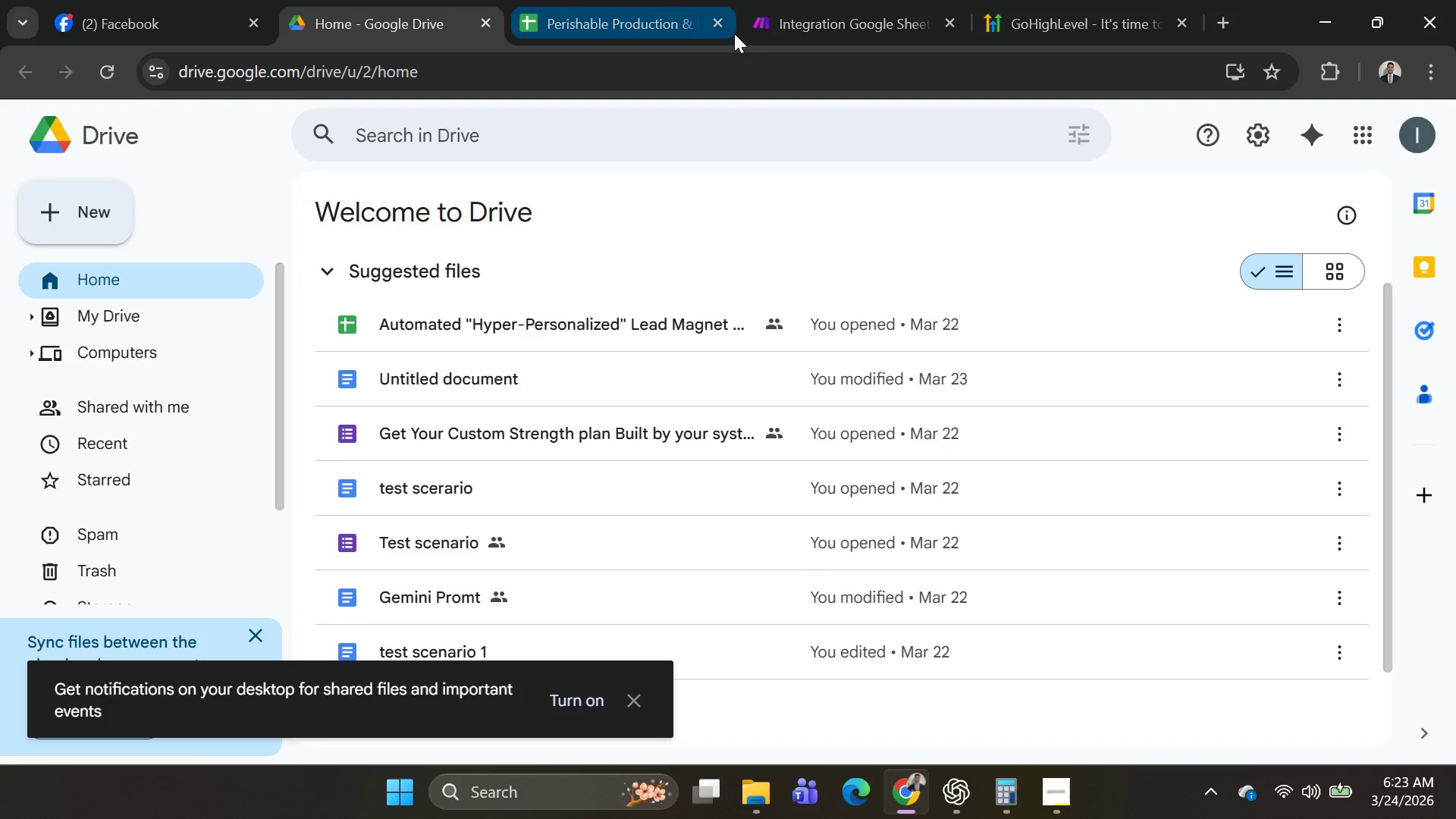 
left_click([786, 33])
 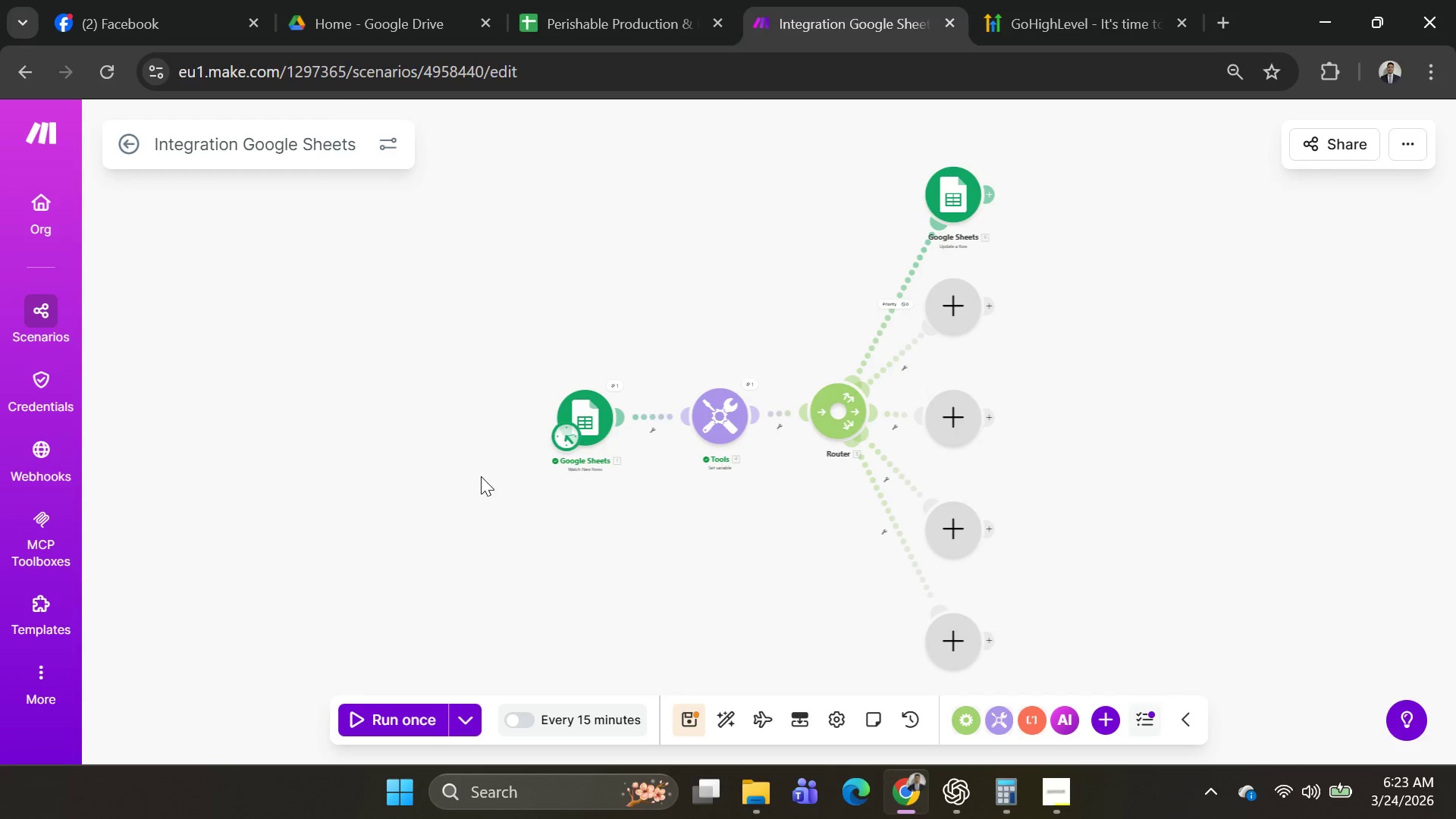 
scroll: coordinate [767, 420], scroll_direction: none, amount: 0.0
 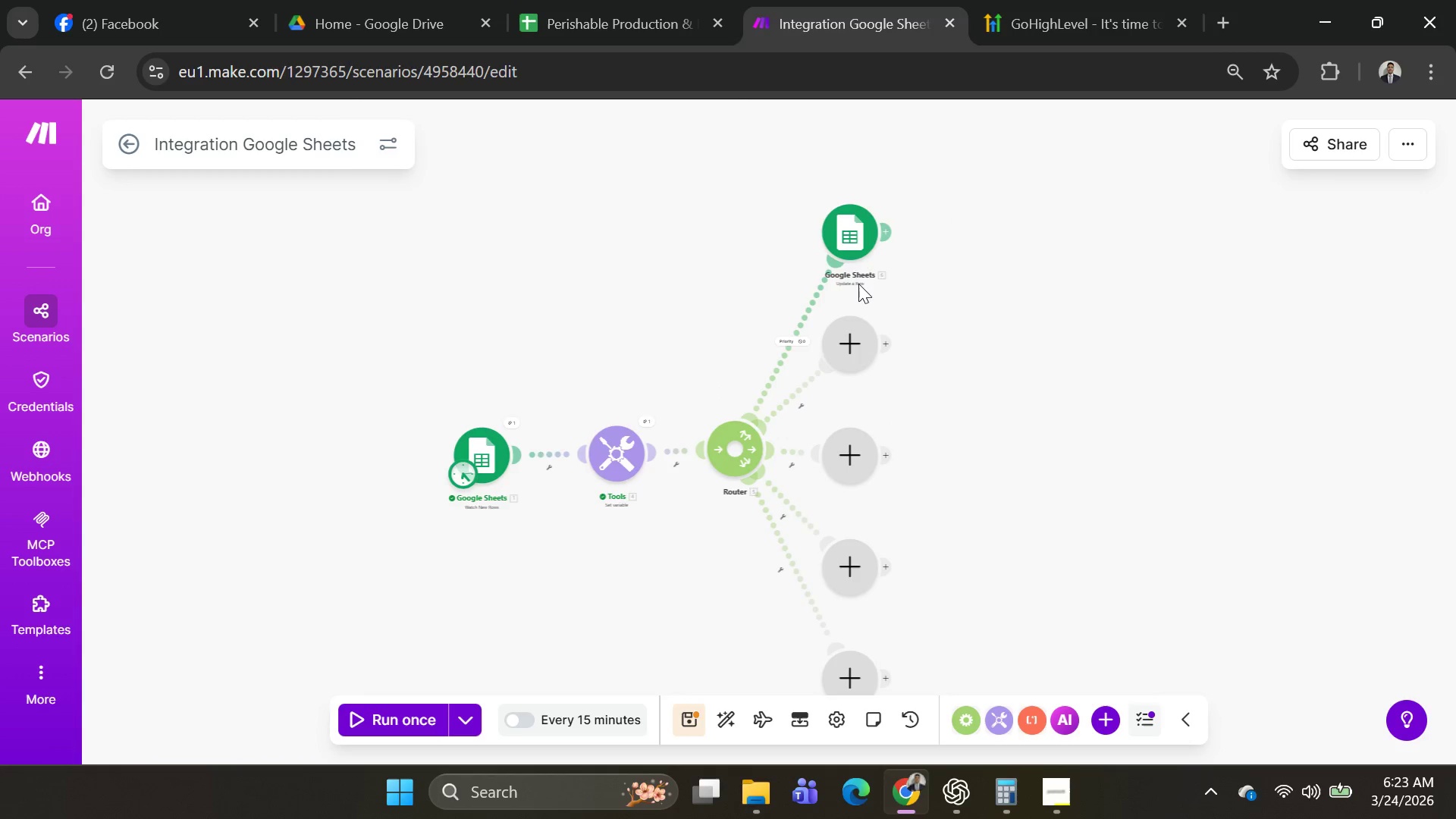 
left_click([858, 256])
 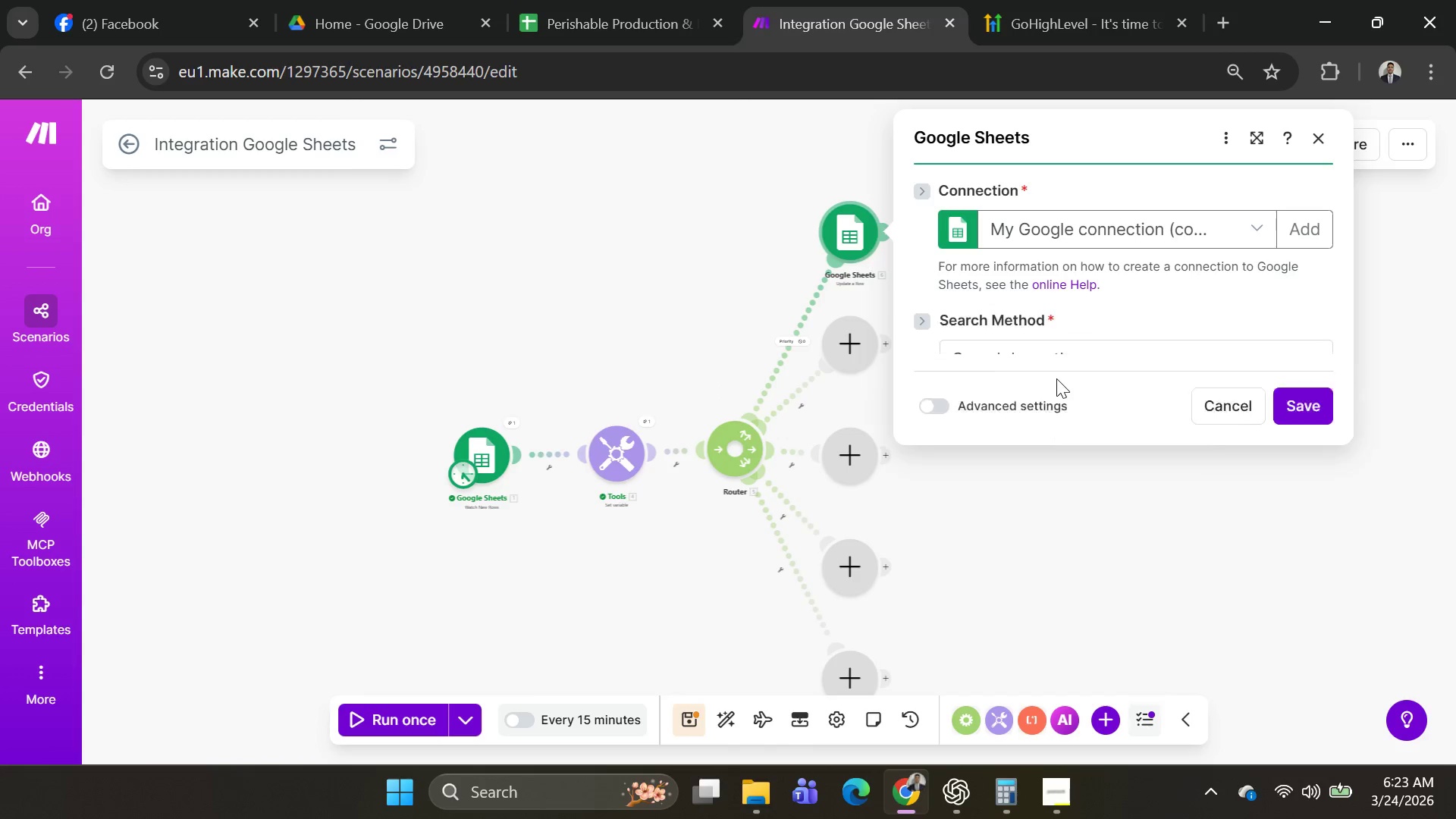 
scroll: coordinate [1027, 394], scroll_direction: down, amount: 13.0
 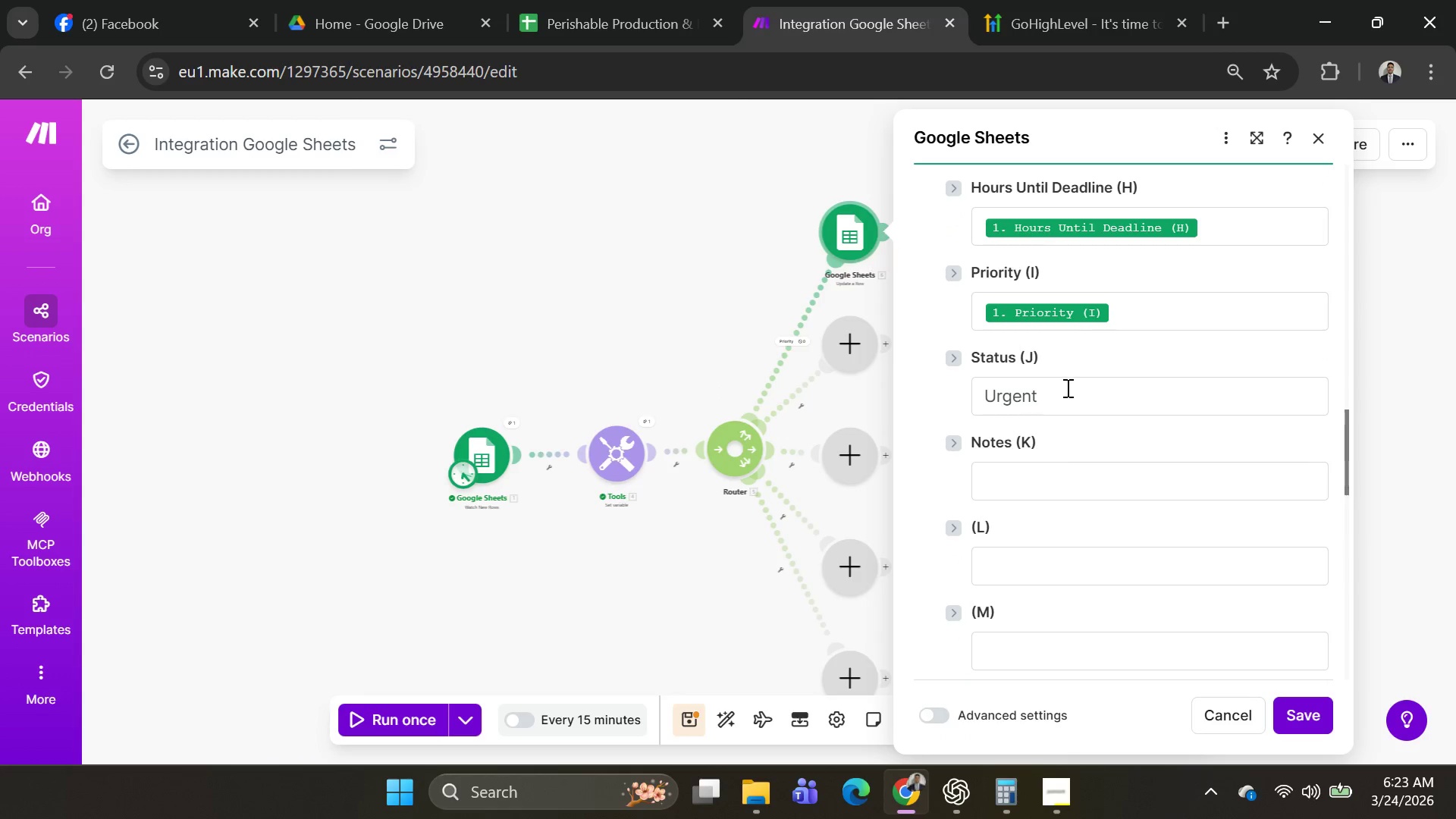 
left_click([1065, 390])
 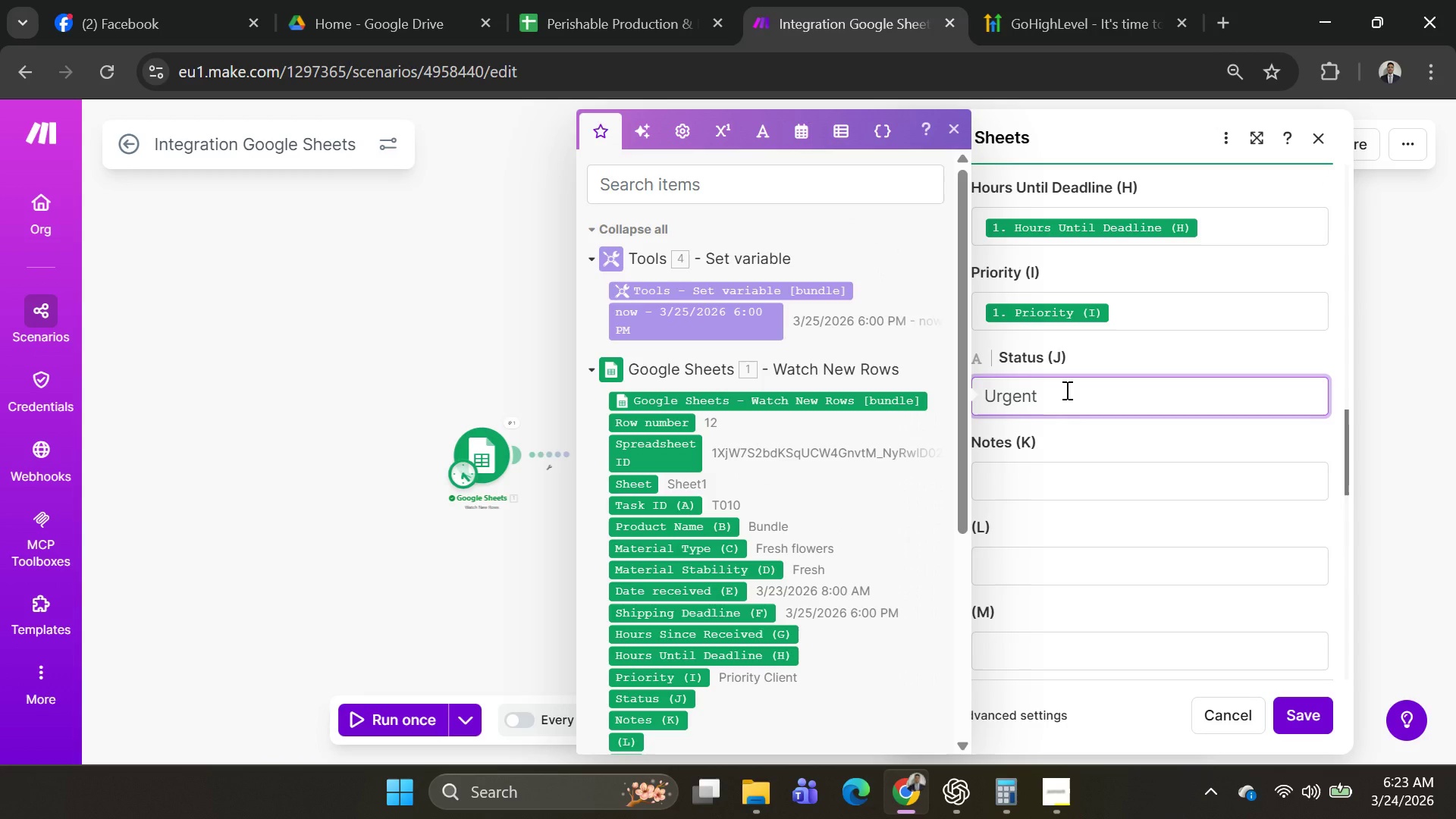 
key(Backspace)
key(Backspace)
key(Backspace)
type(ent)
 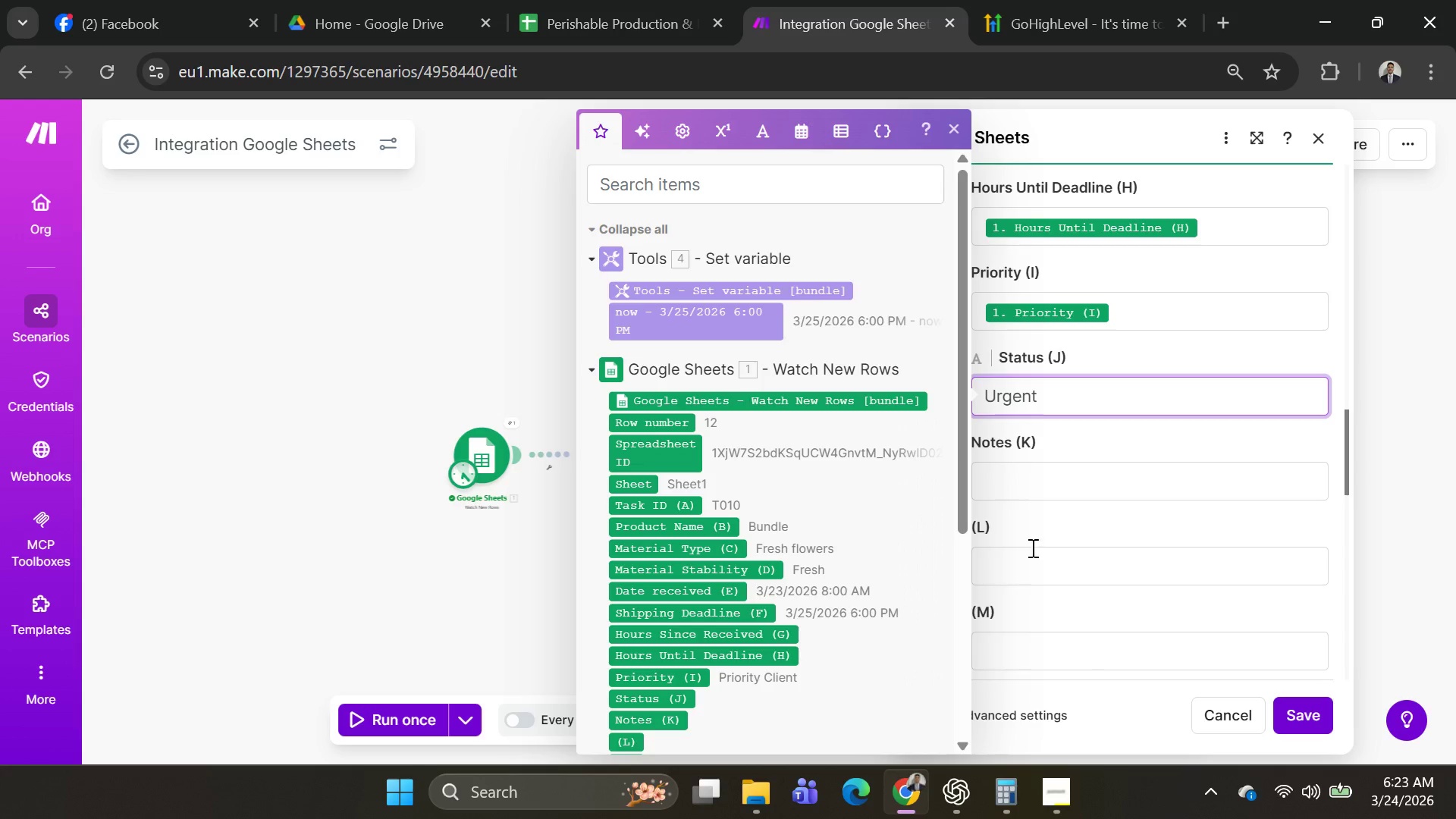 
left_click([1009, 488])
 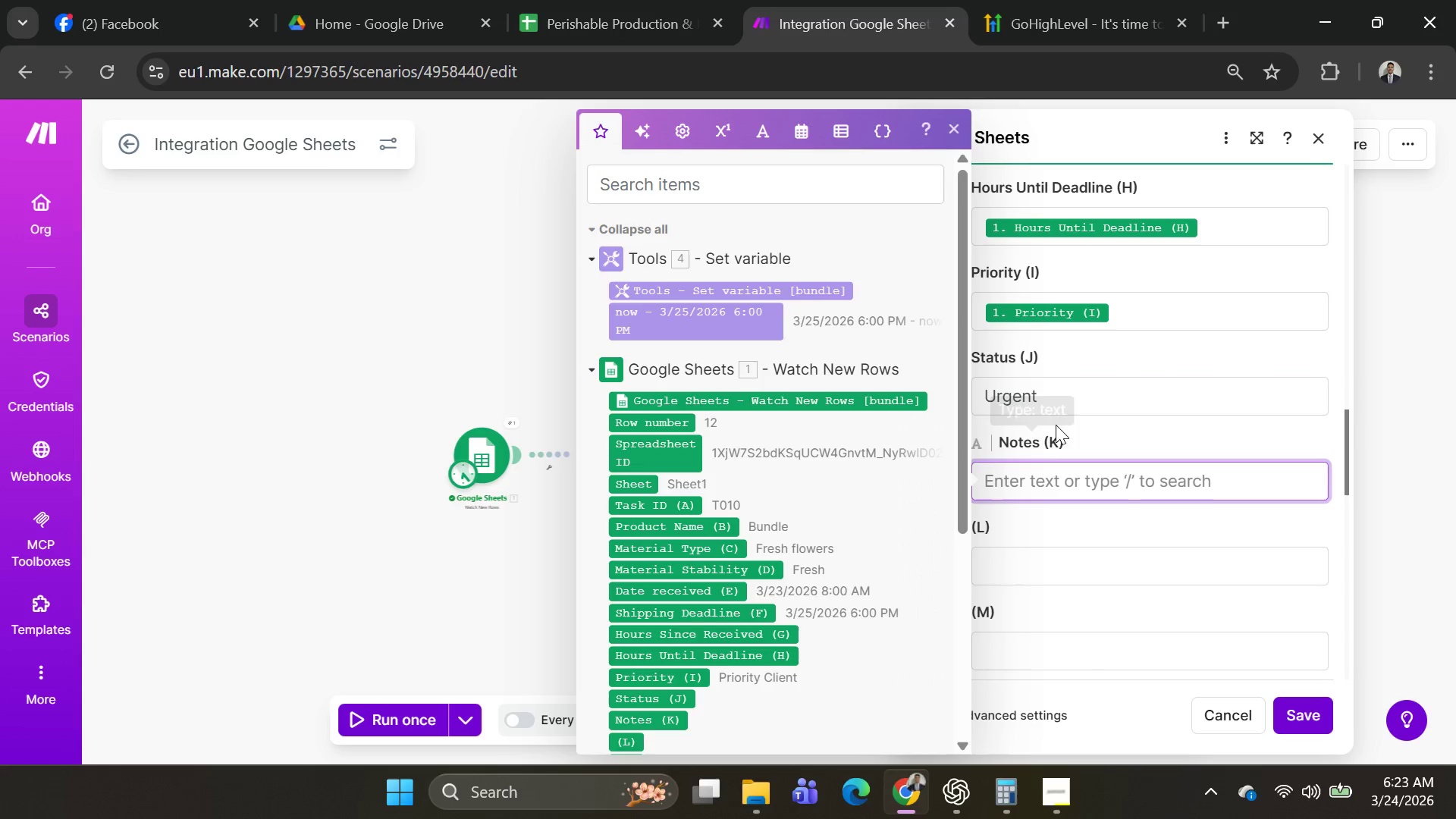 
scroll: coordinate [1111, 366], scroll_direction: up, amount: 2.0
 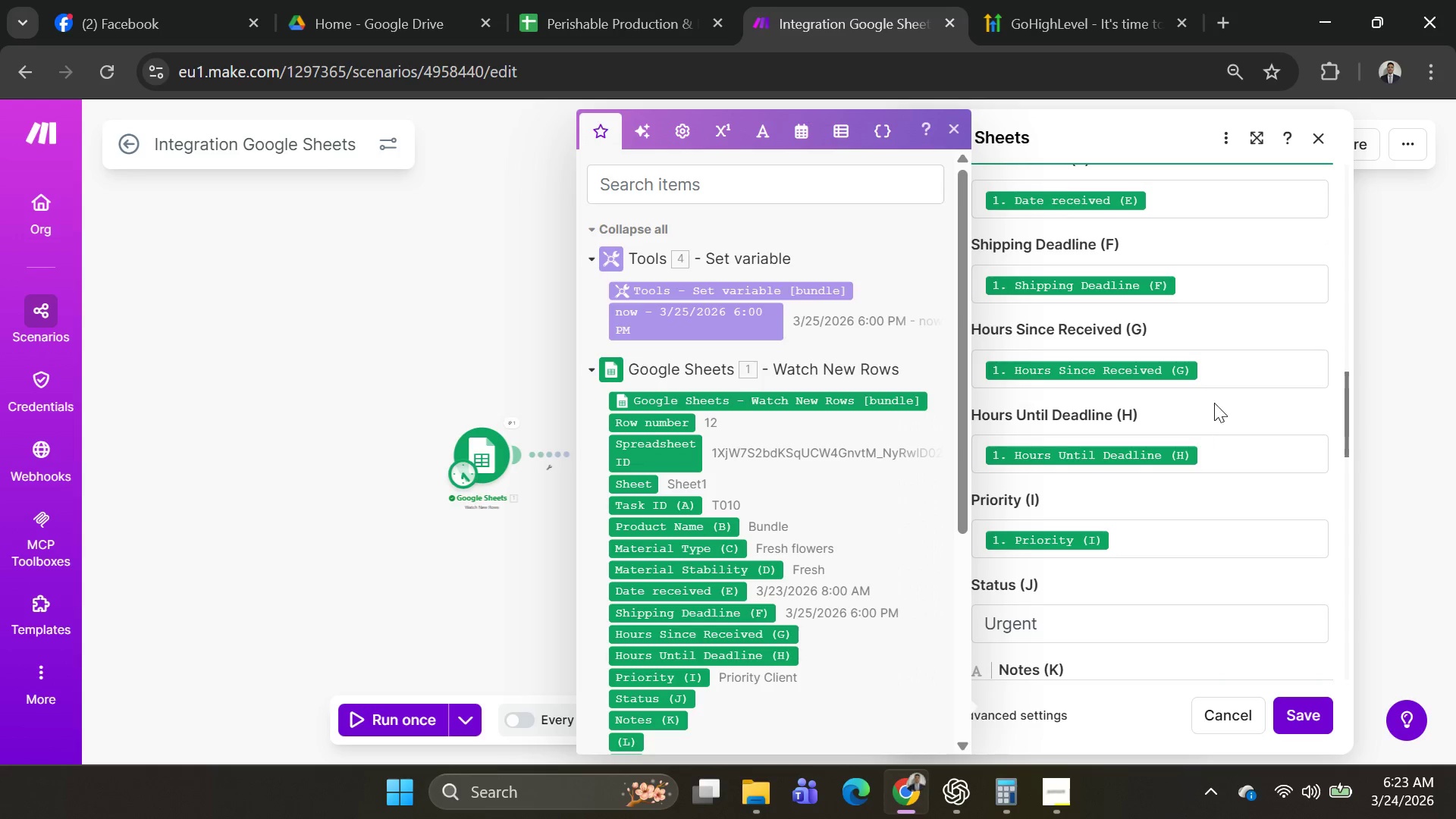 
left_click([1218, 372])
 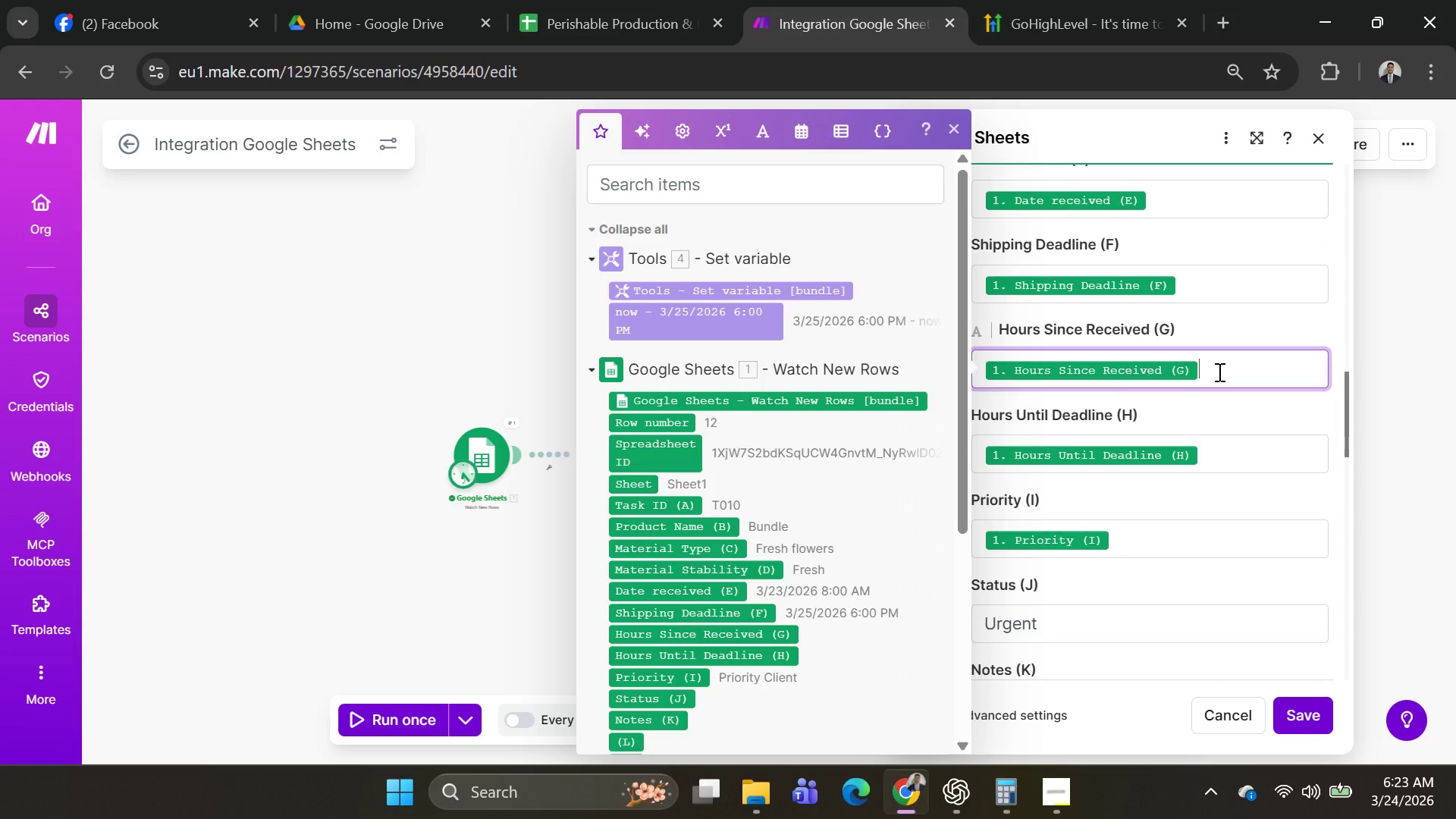 
key(Alt+AltLeft)
 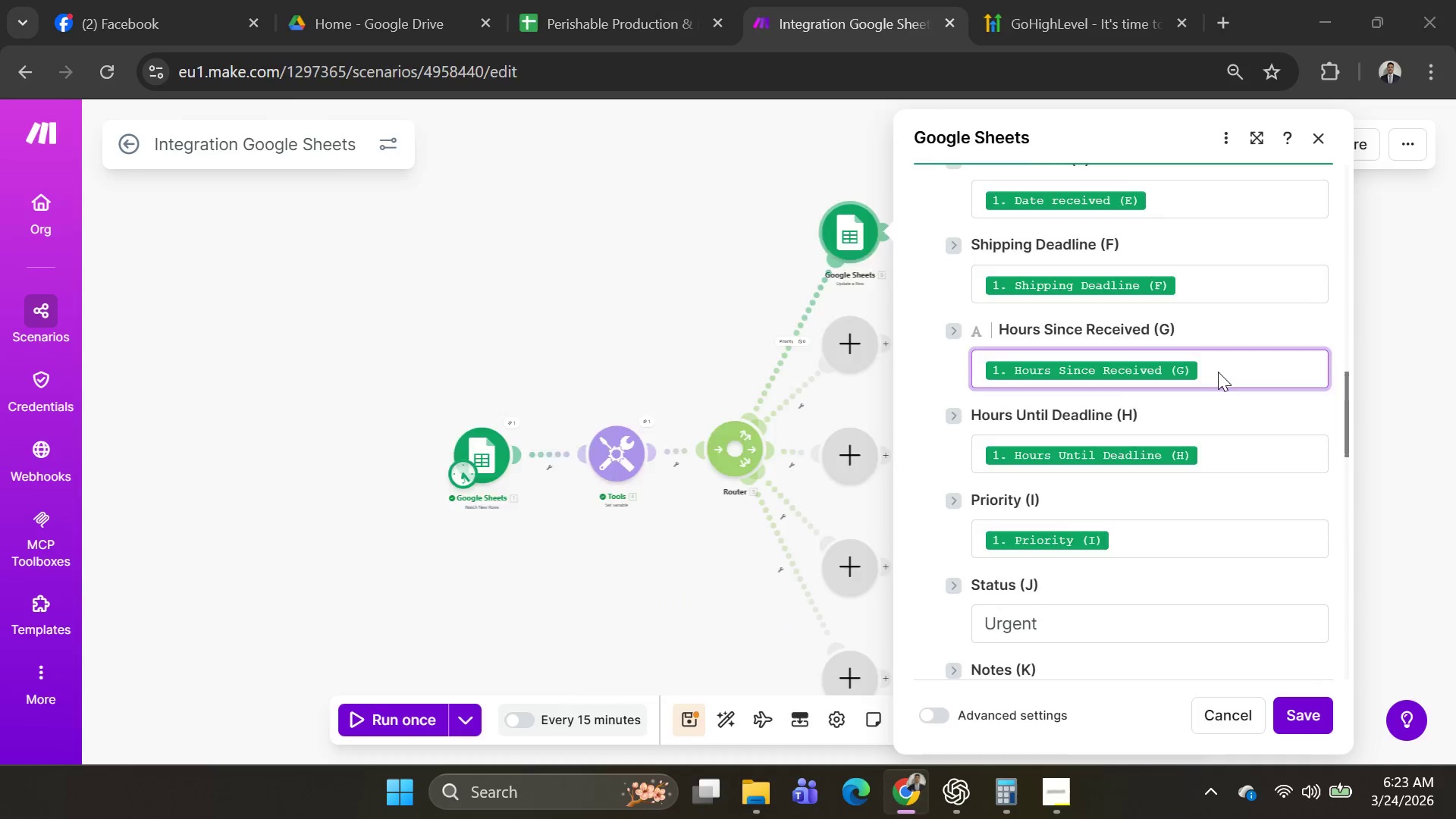 
key(Alt+Tab)